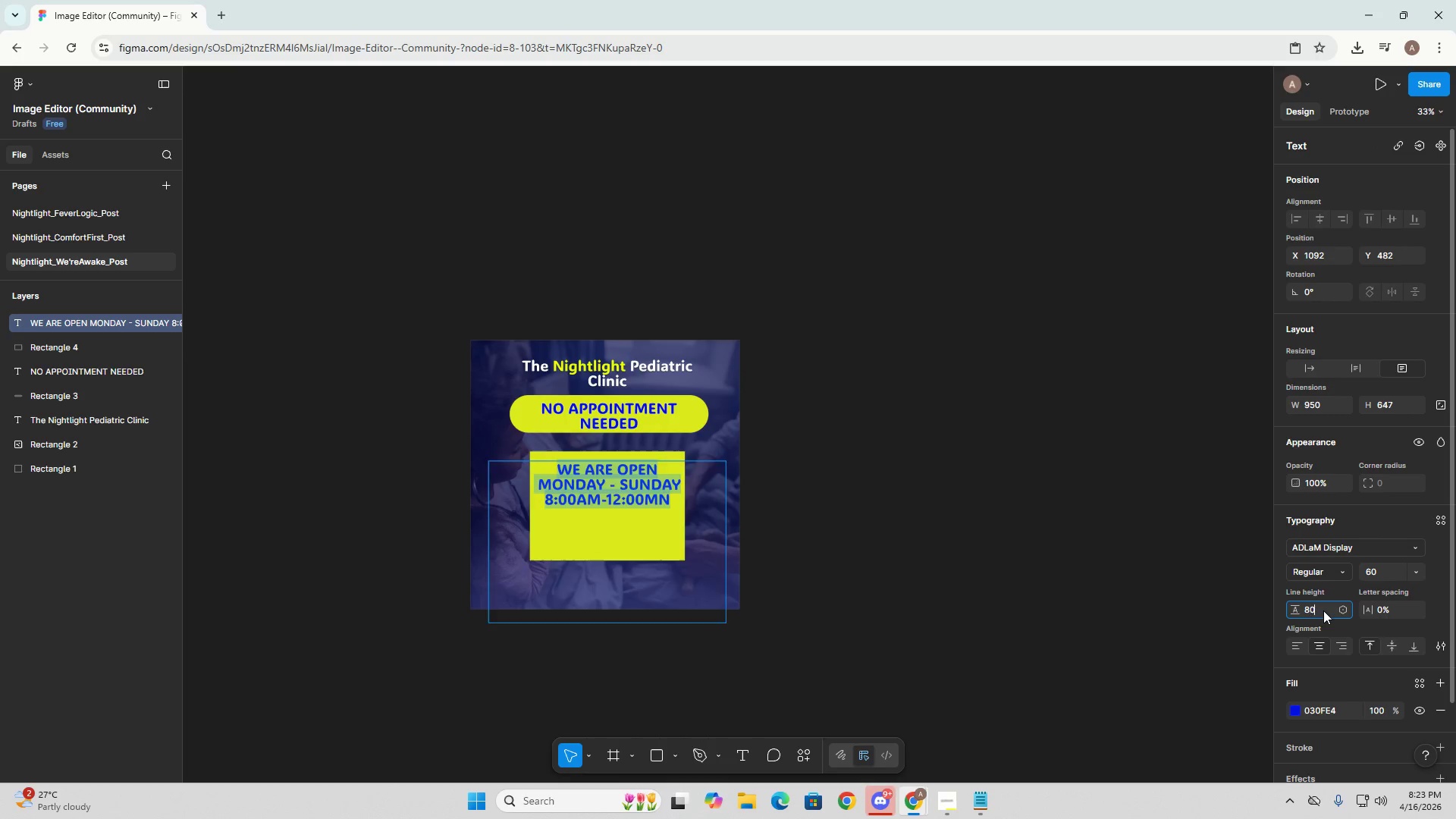 
key(Enter)
 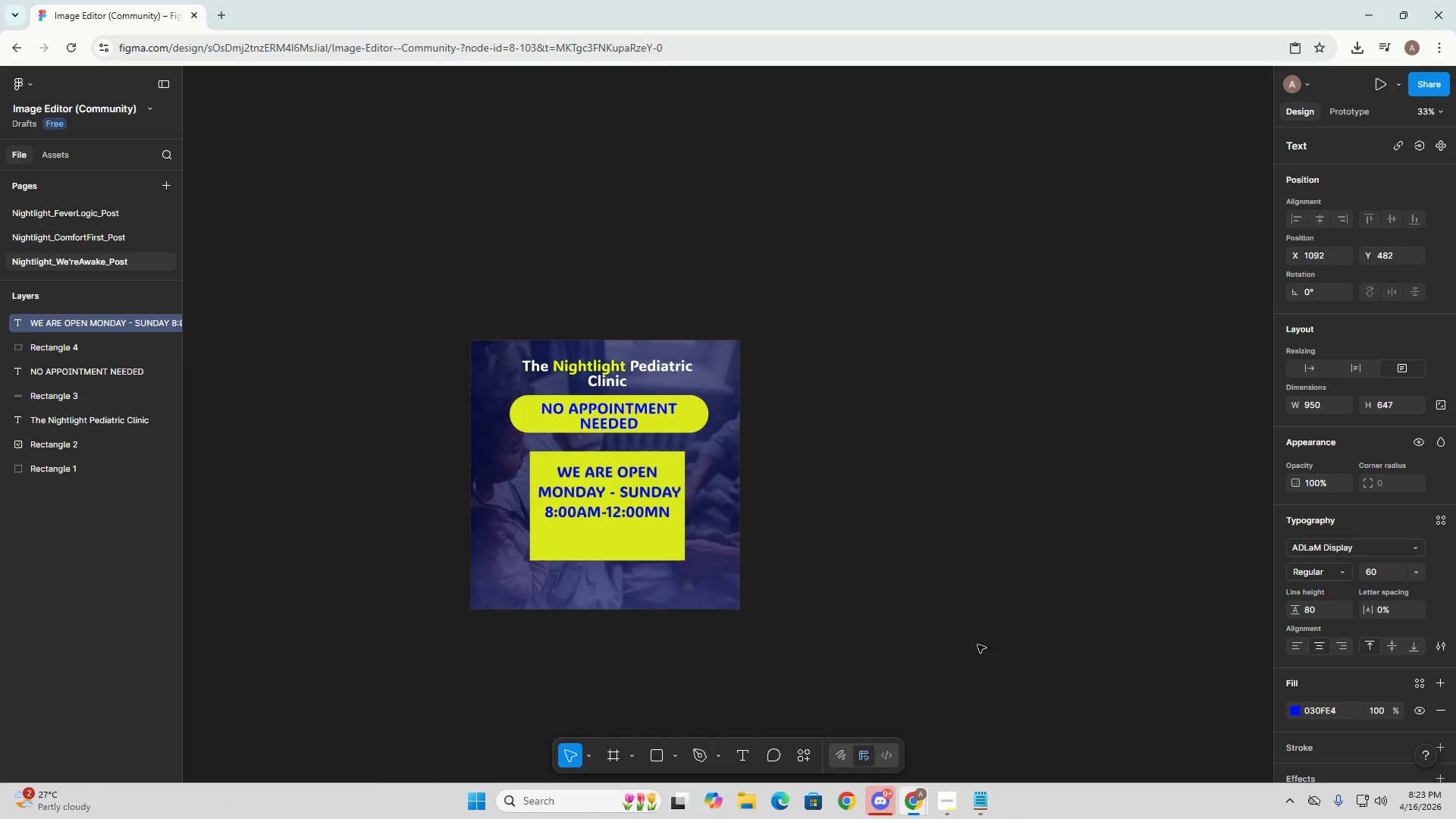 
left_click([792, 559])
 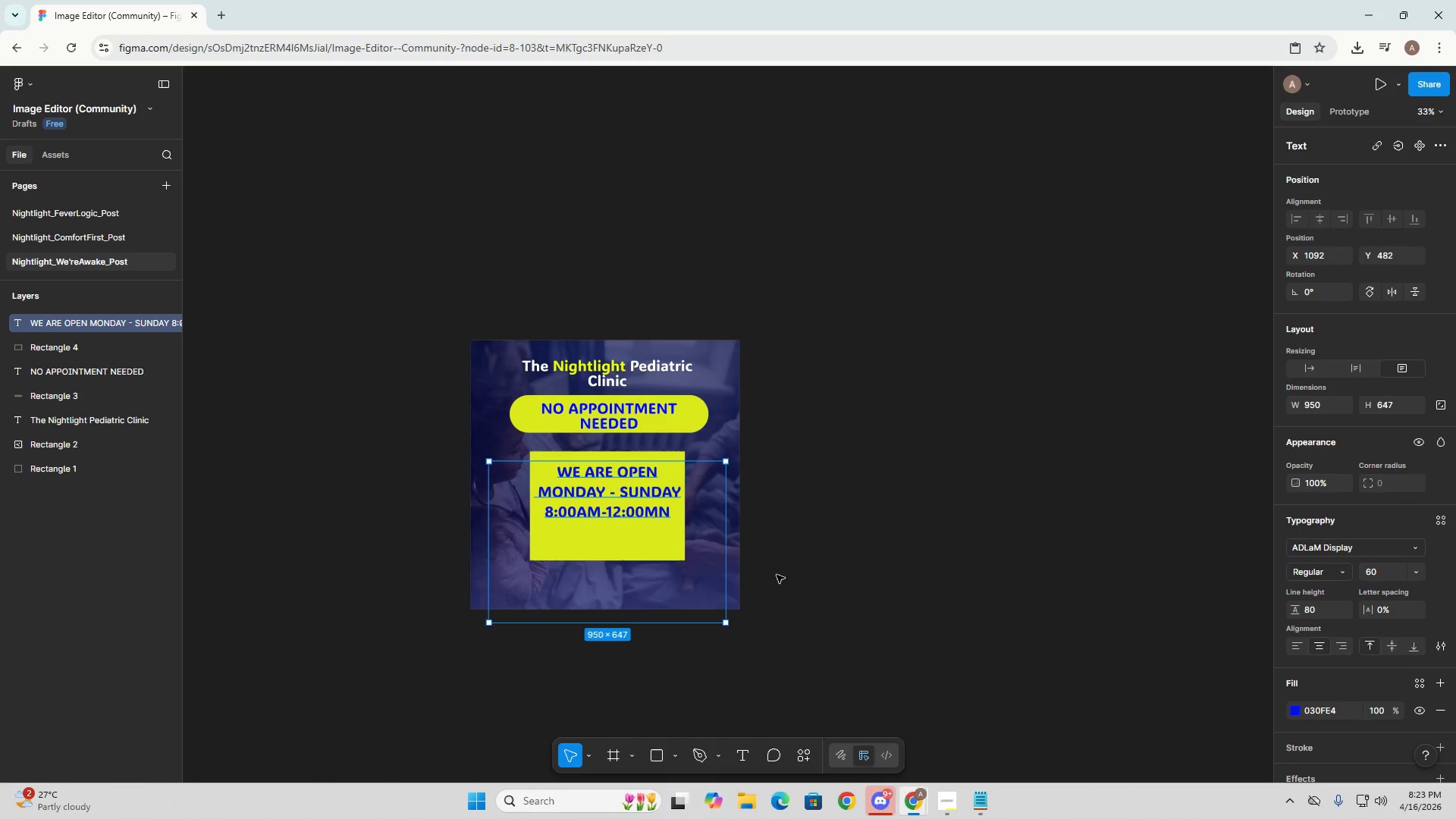 
left_click([604, 549])
 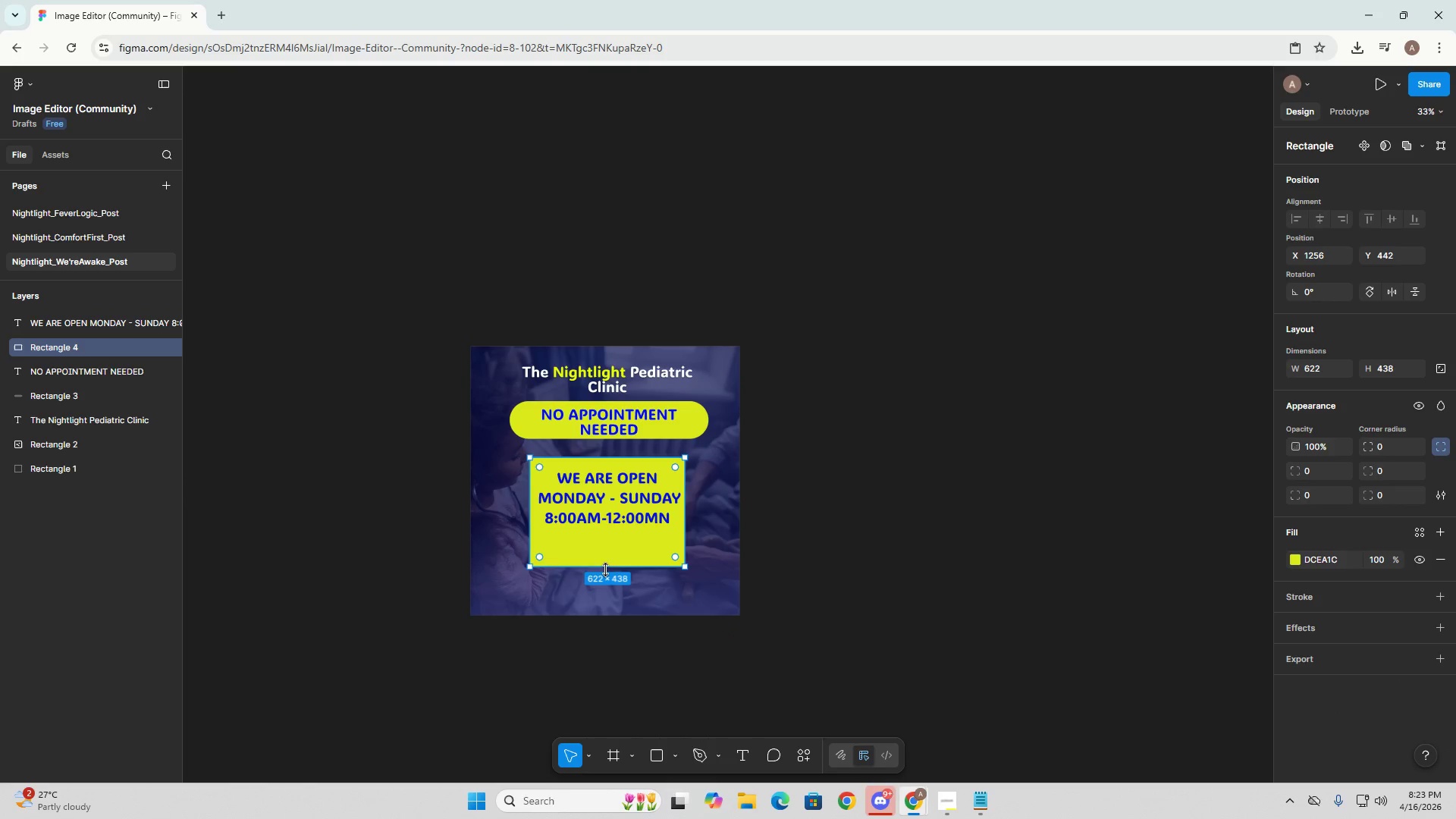 
scroll: coordinate [574, 588], scroll_direction: up, amount: 1.0
 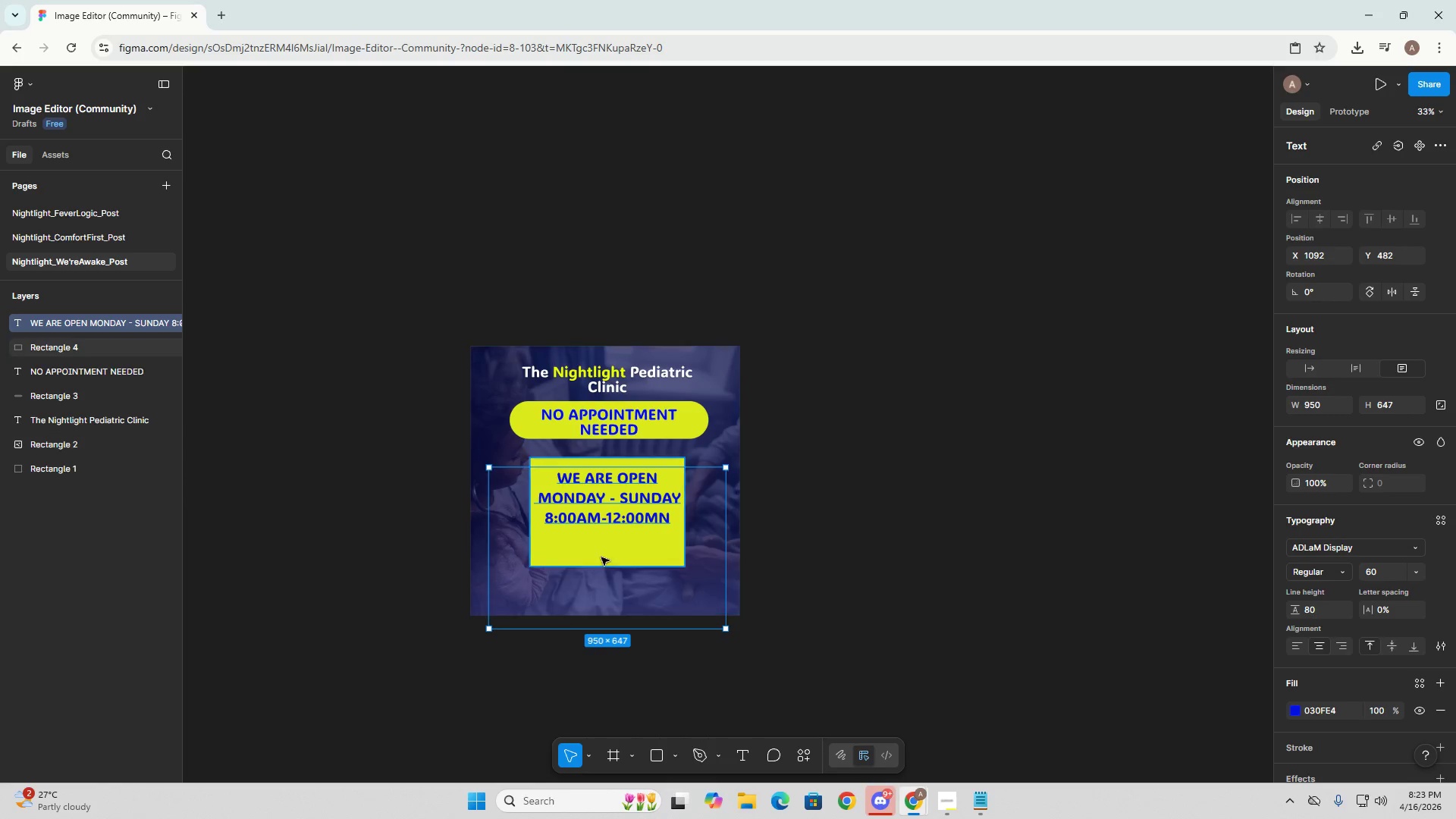 
left_click_drag(start_coordinate=[605, 569], to_coordinate=[604, 596])
 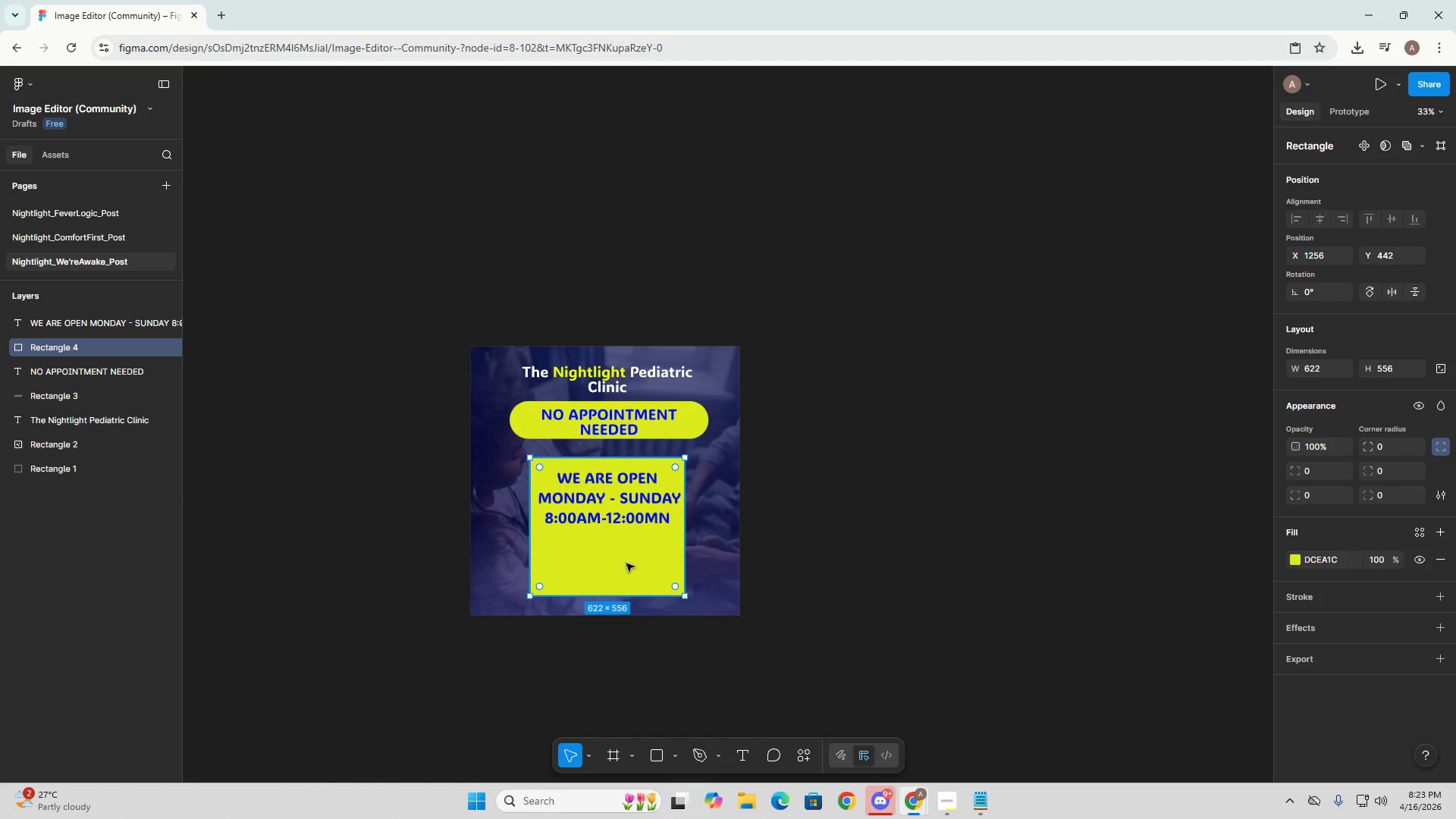 
left_click([628, 551])
 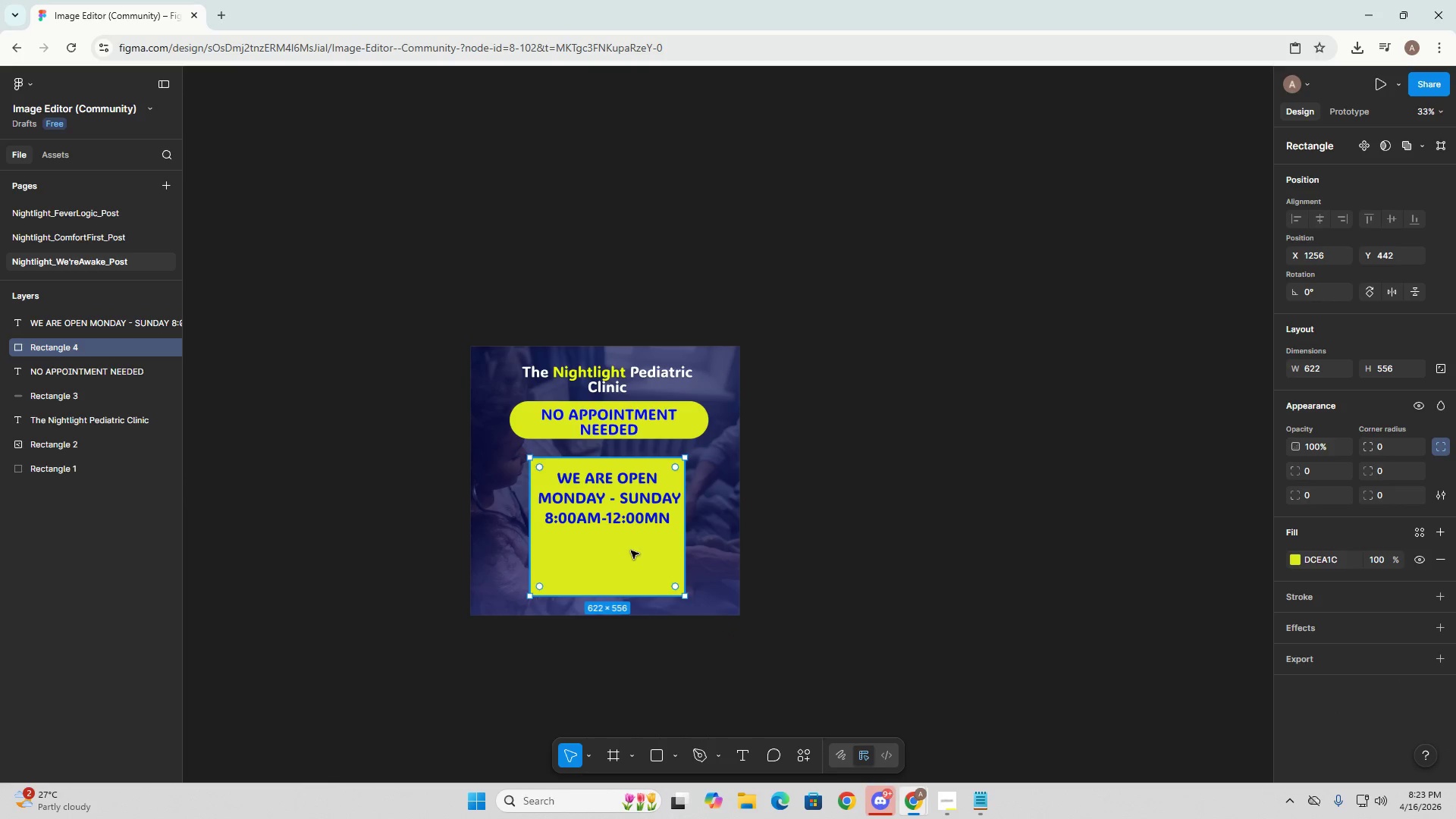 
key(Alt+AltLeft)
 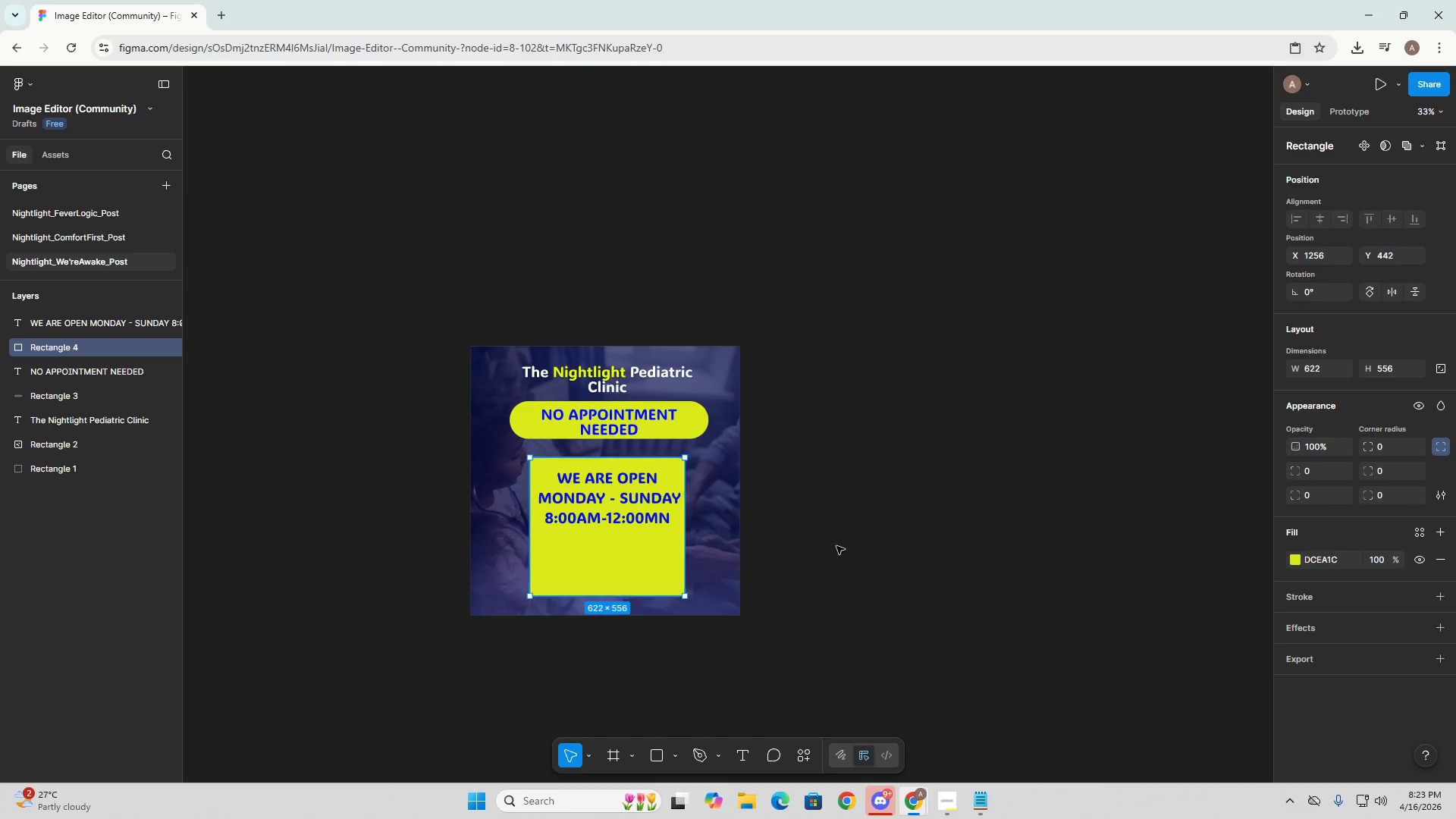 
key(Alt+Tab)
 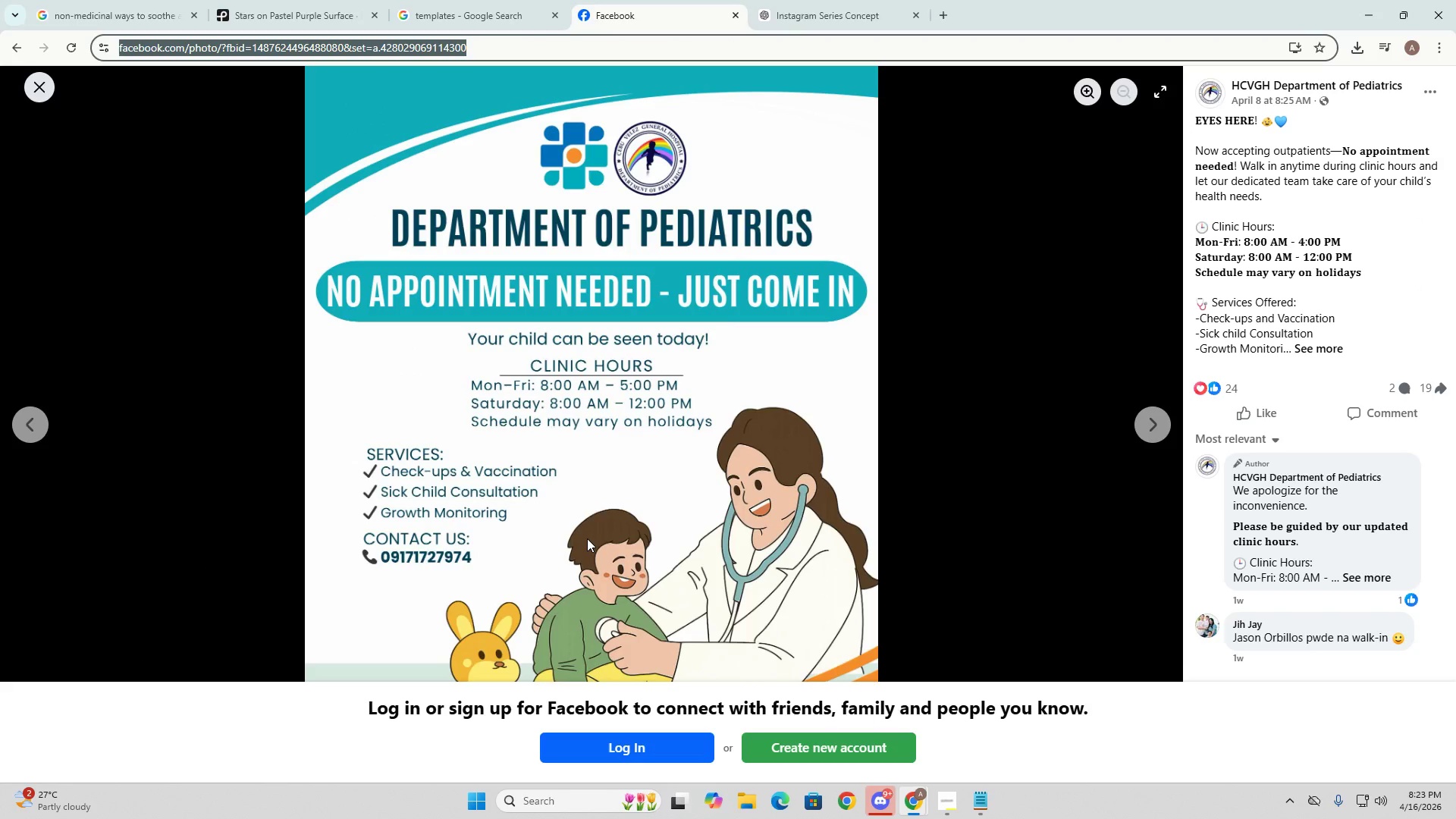 
key(Alt+AltLeft)
 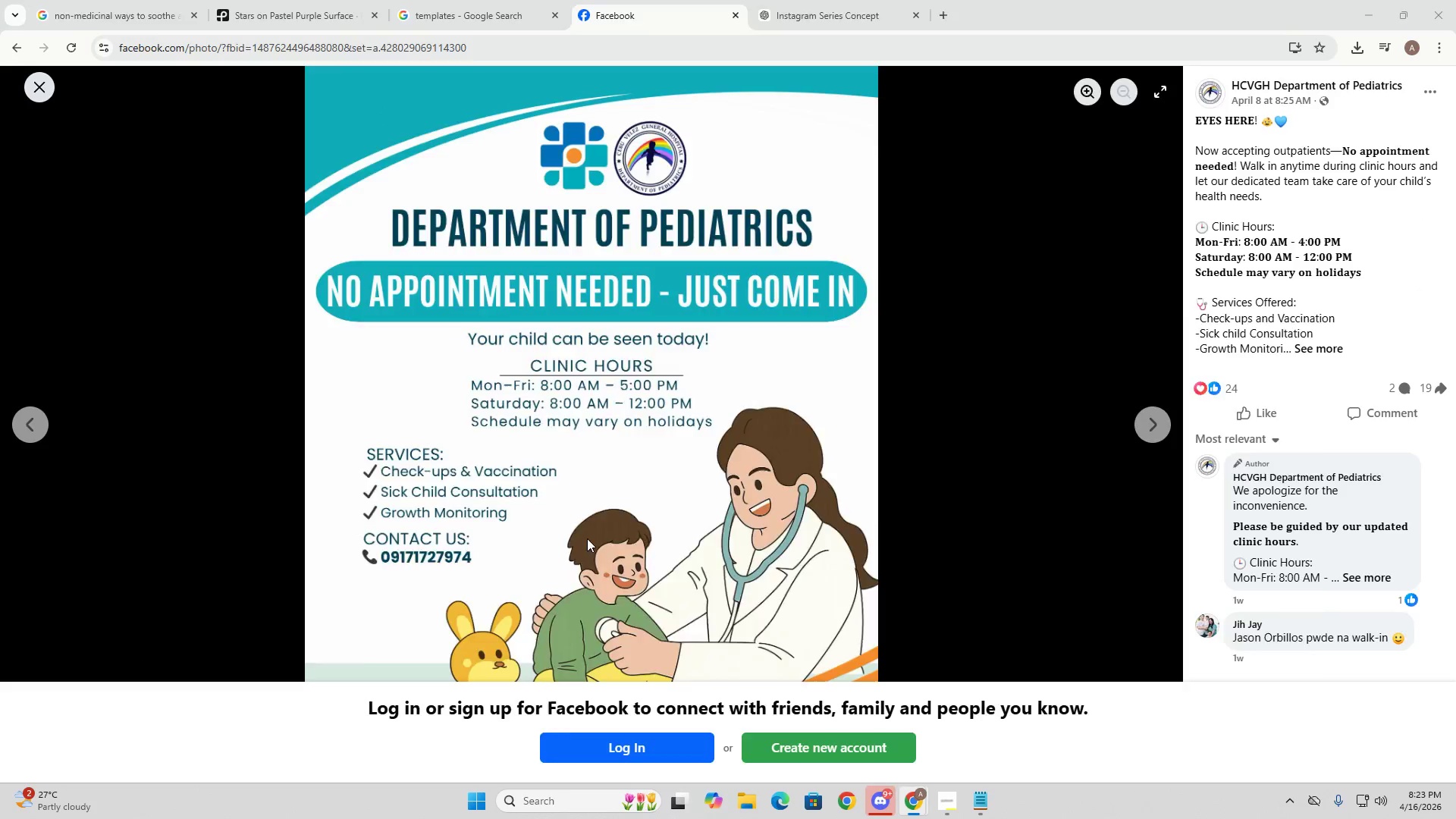 
key(Alt+Tab)
 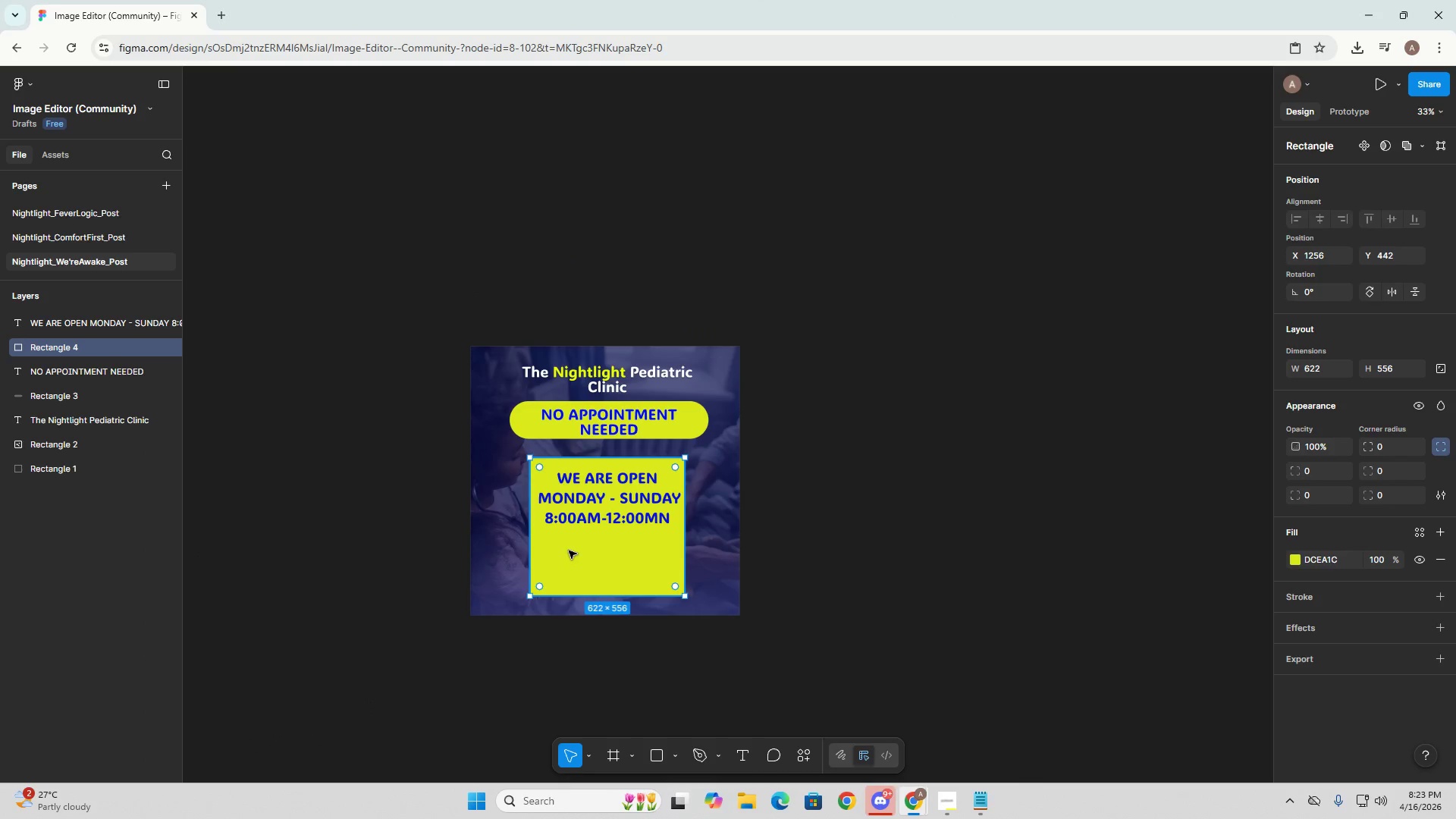 
double_click([569, 551])
 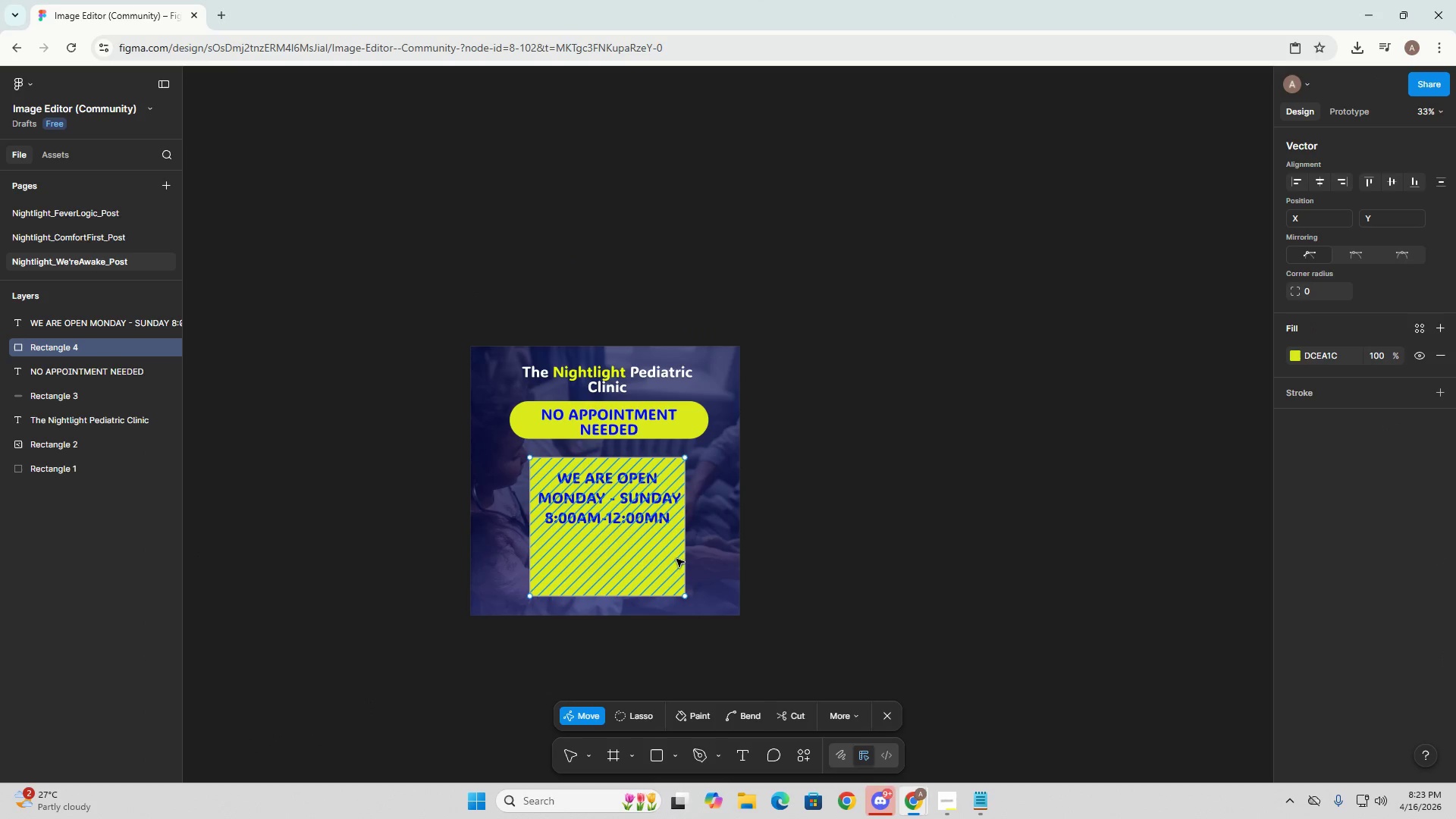 
left_click([615, 563])
 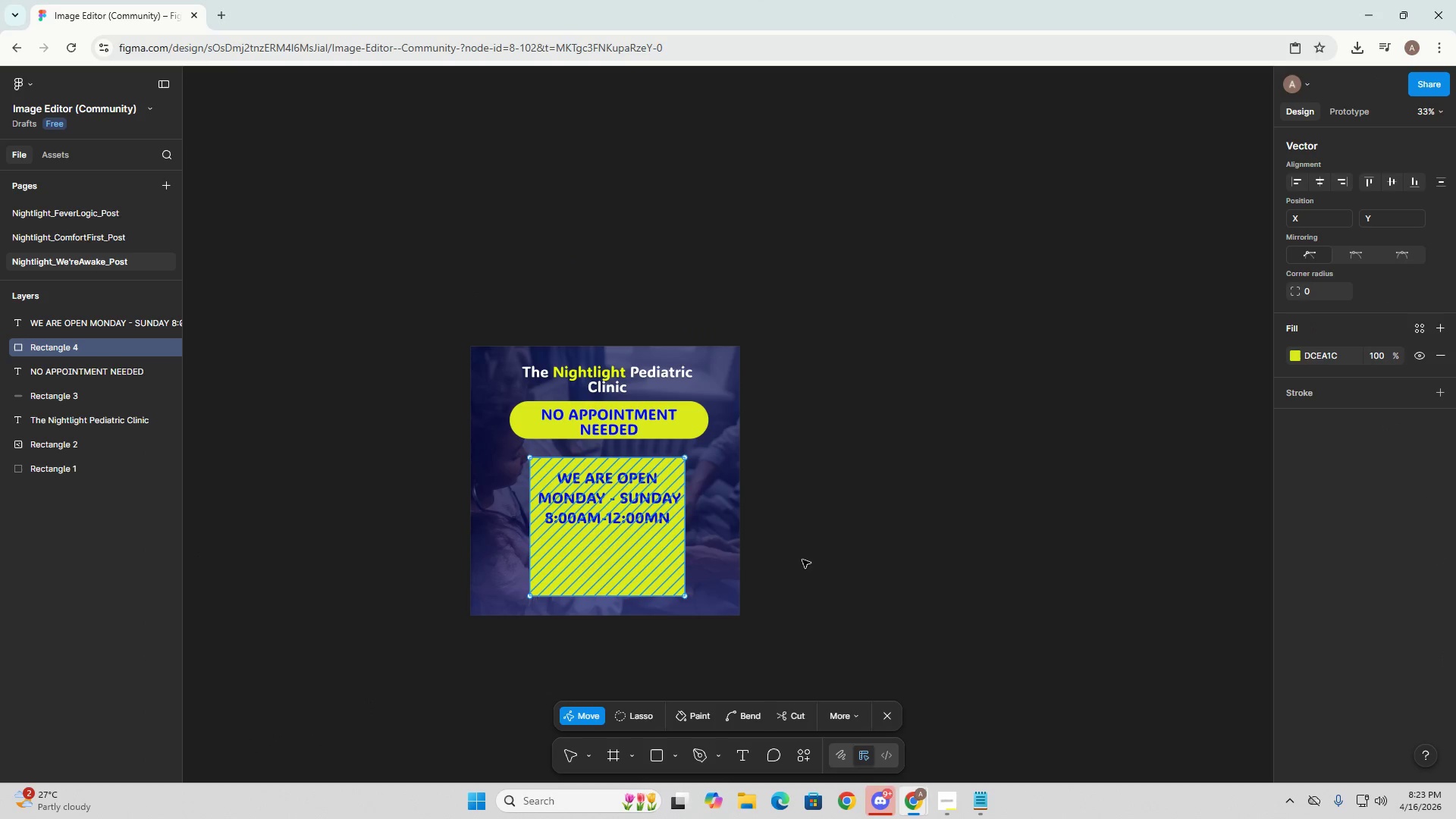 
left_click([935, 558])
 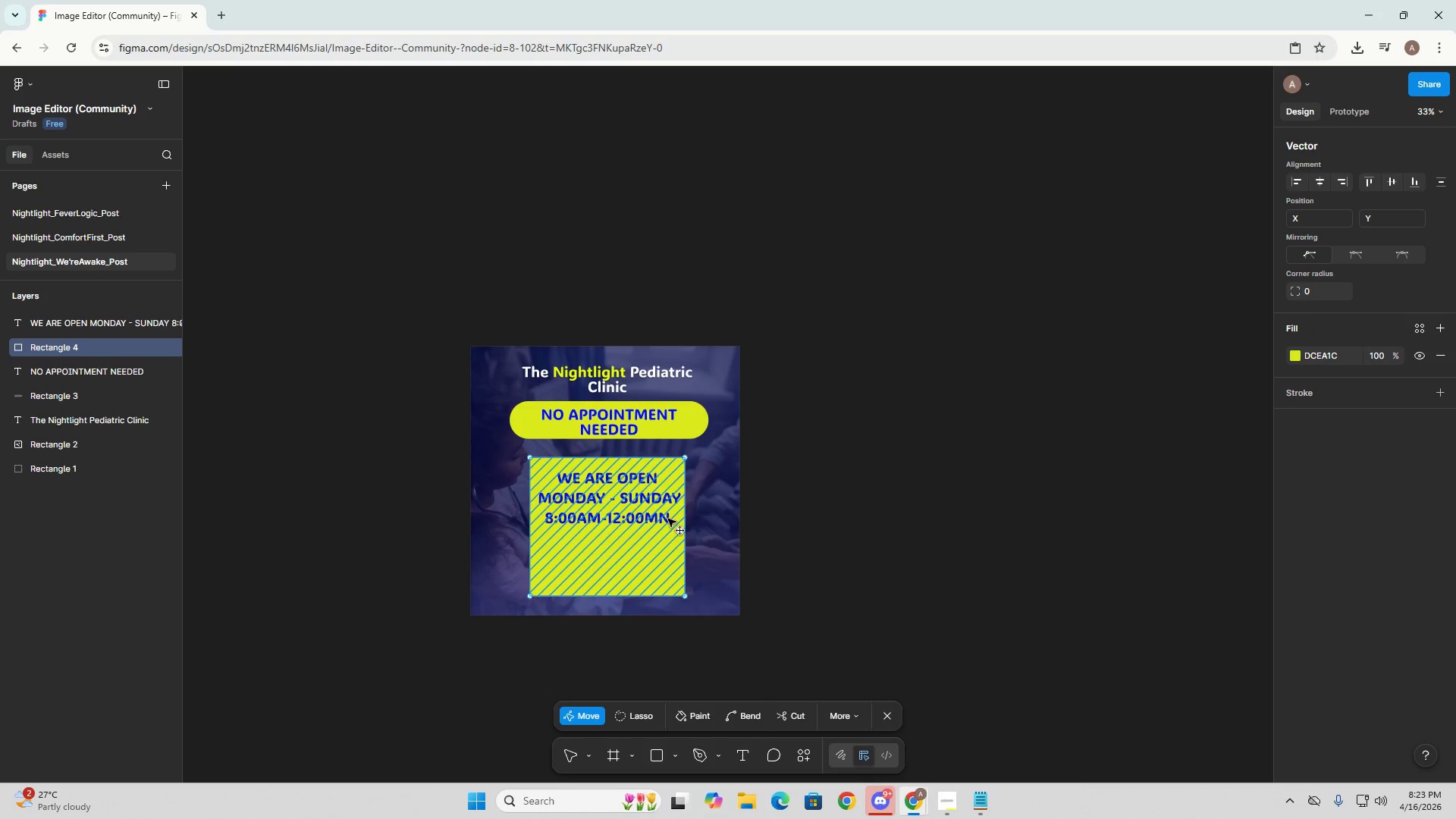 
double_click([634, 518])
 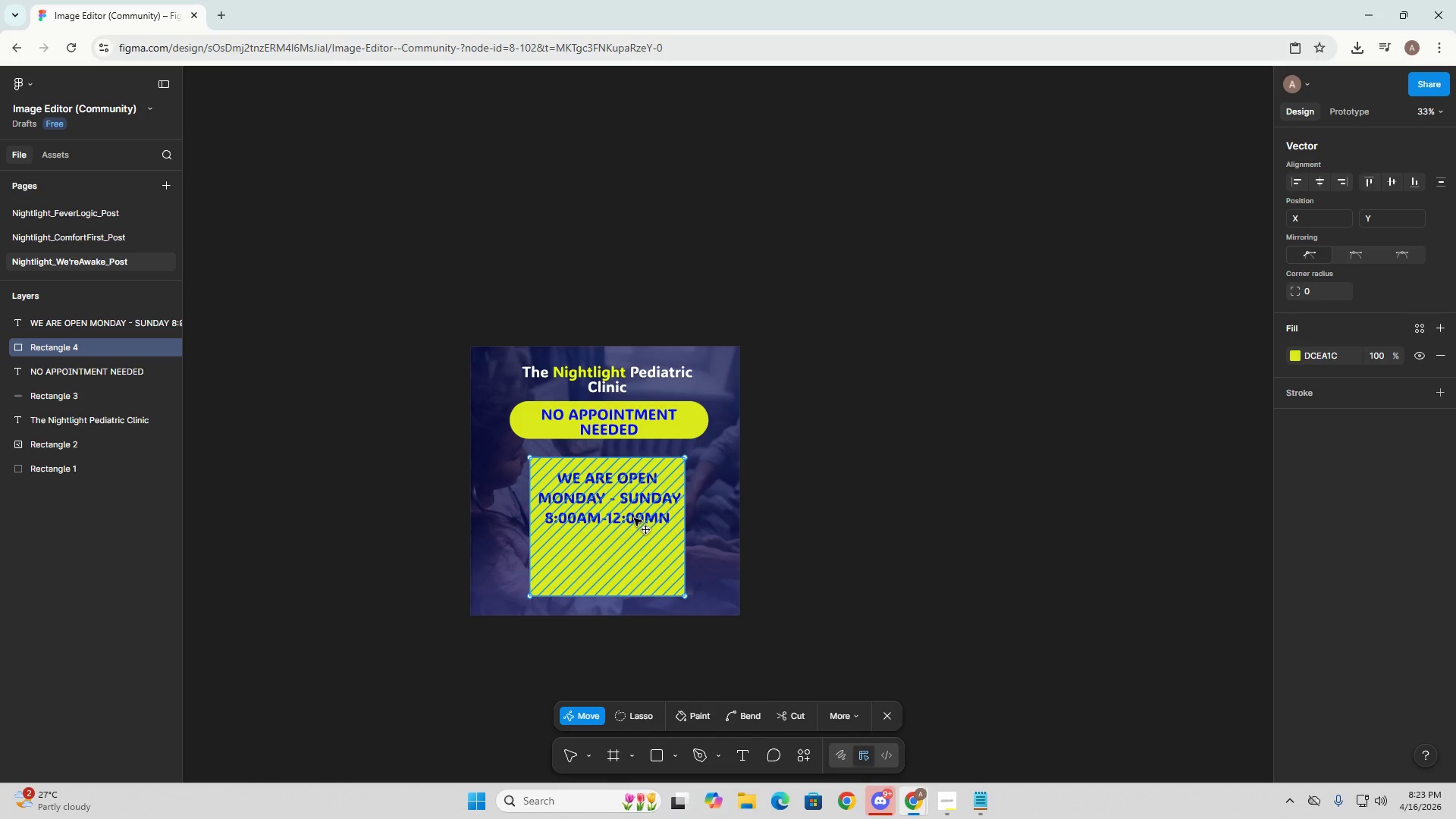 
triple_click([634, 518])
 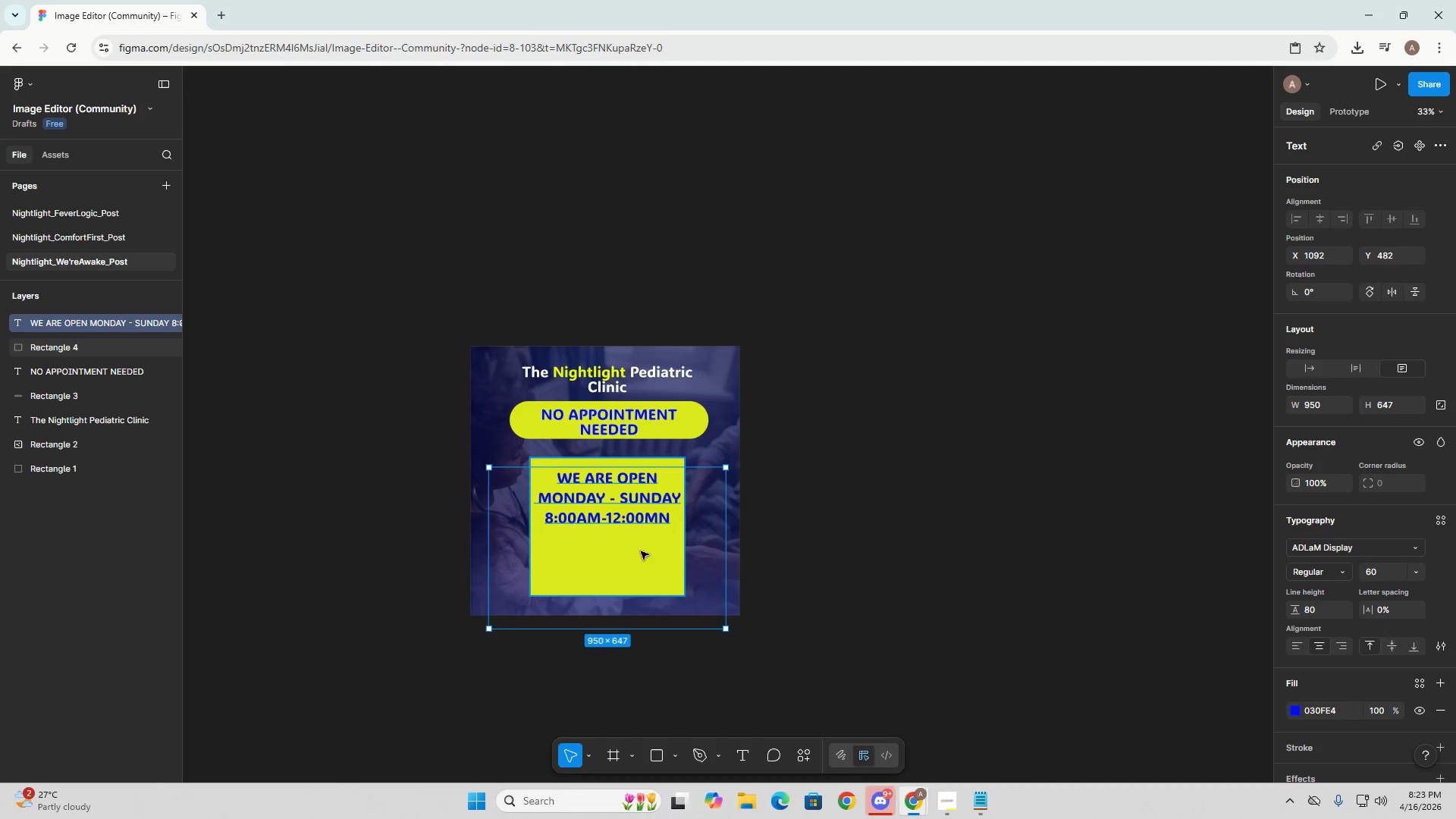 
double_click([639, 526])
 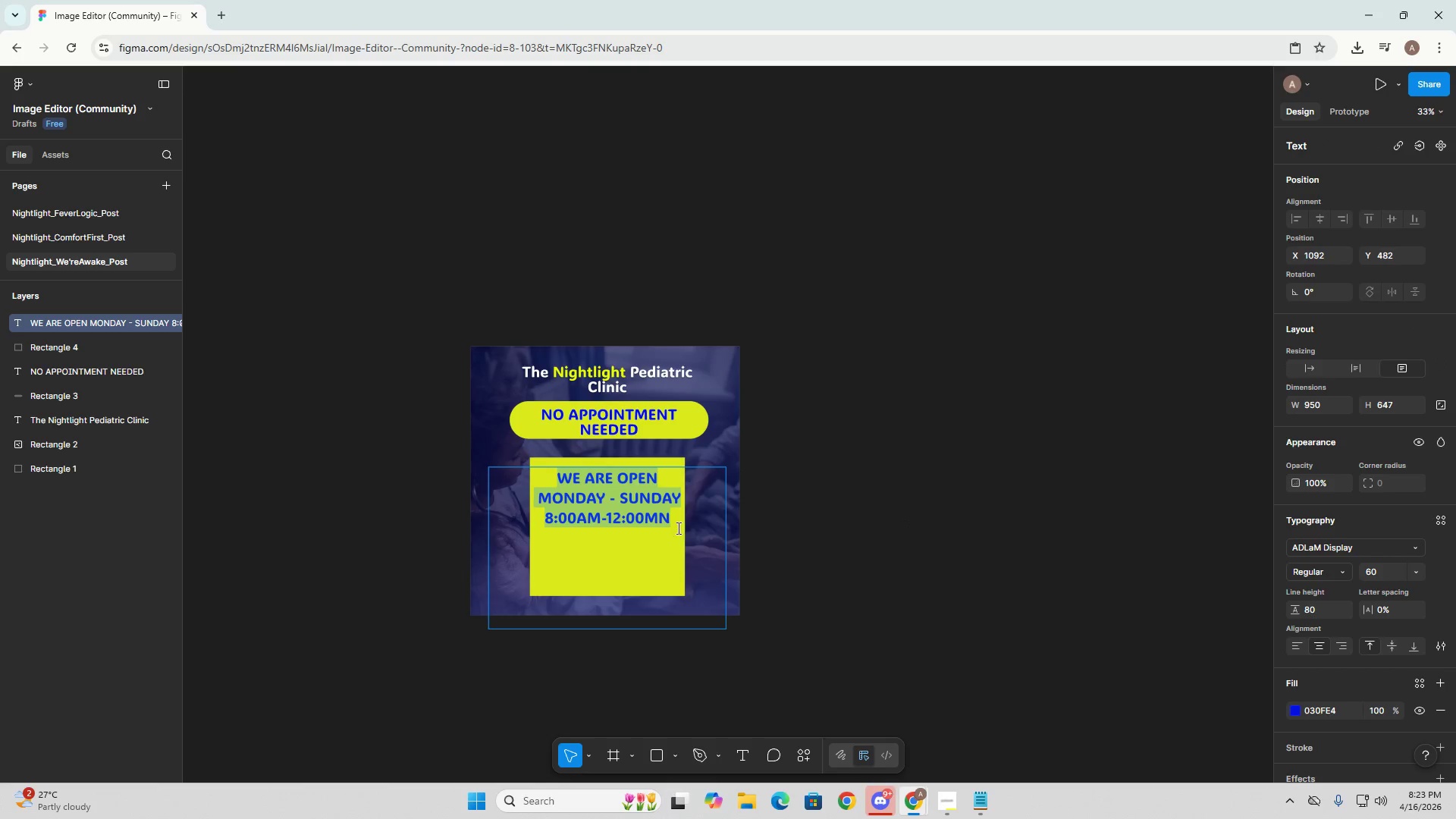 
left_click([670, 516])
 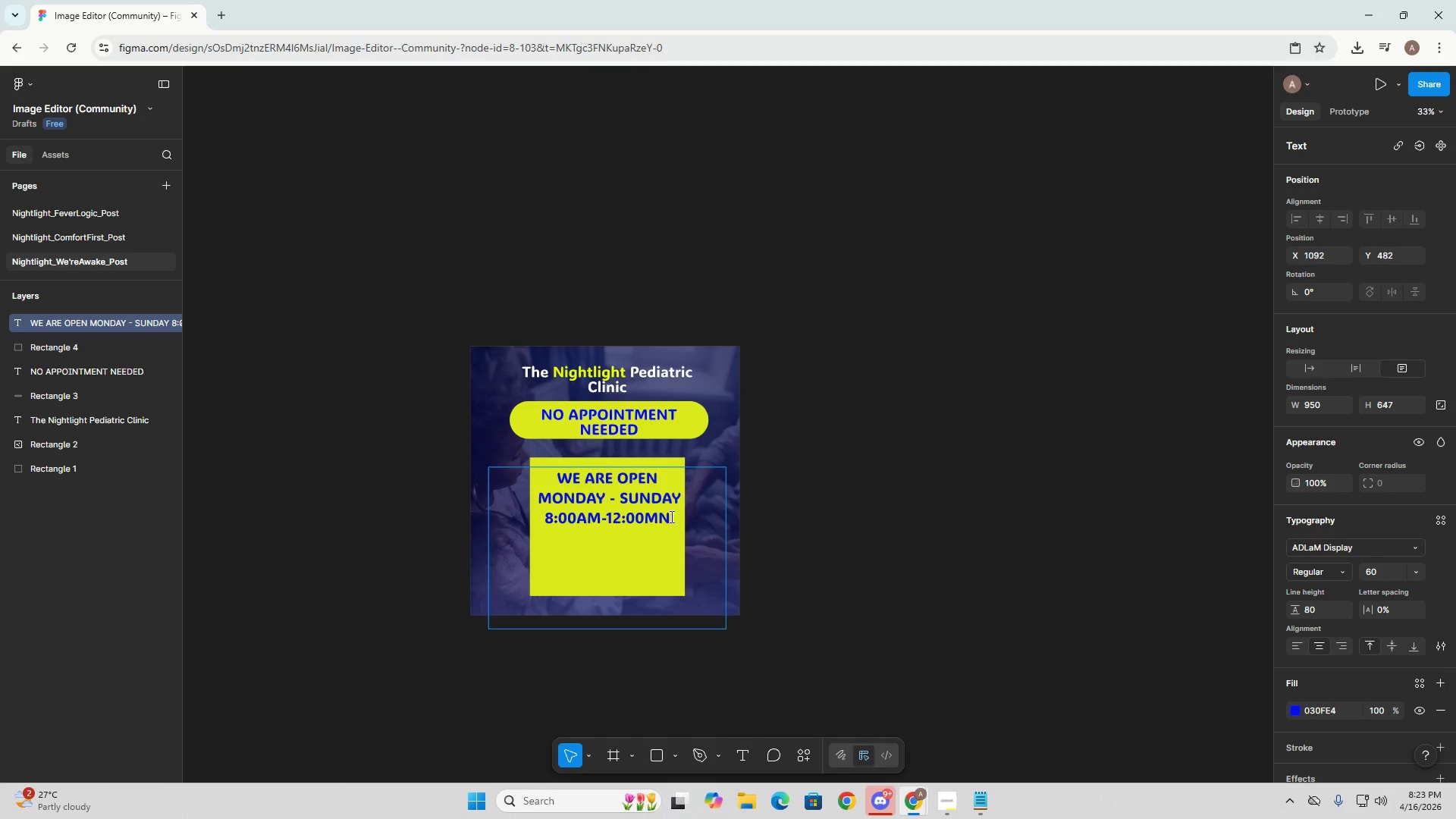 
key(Enter)
 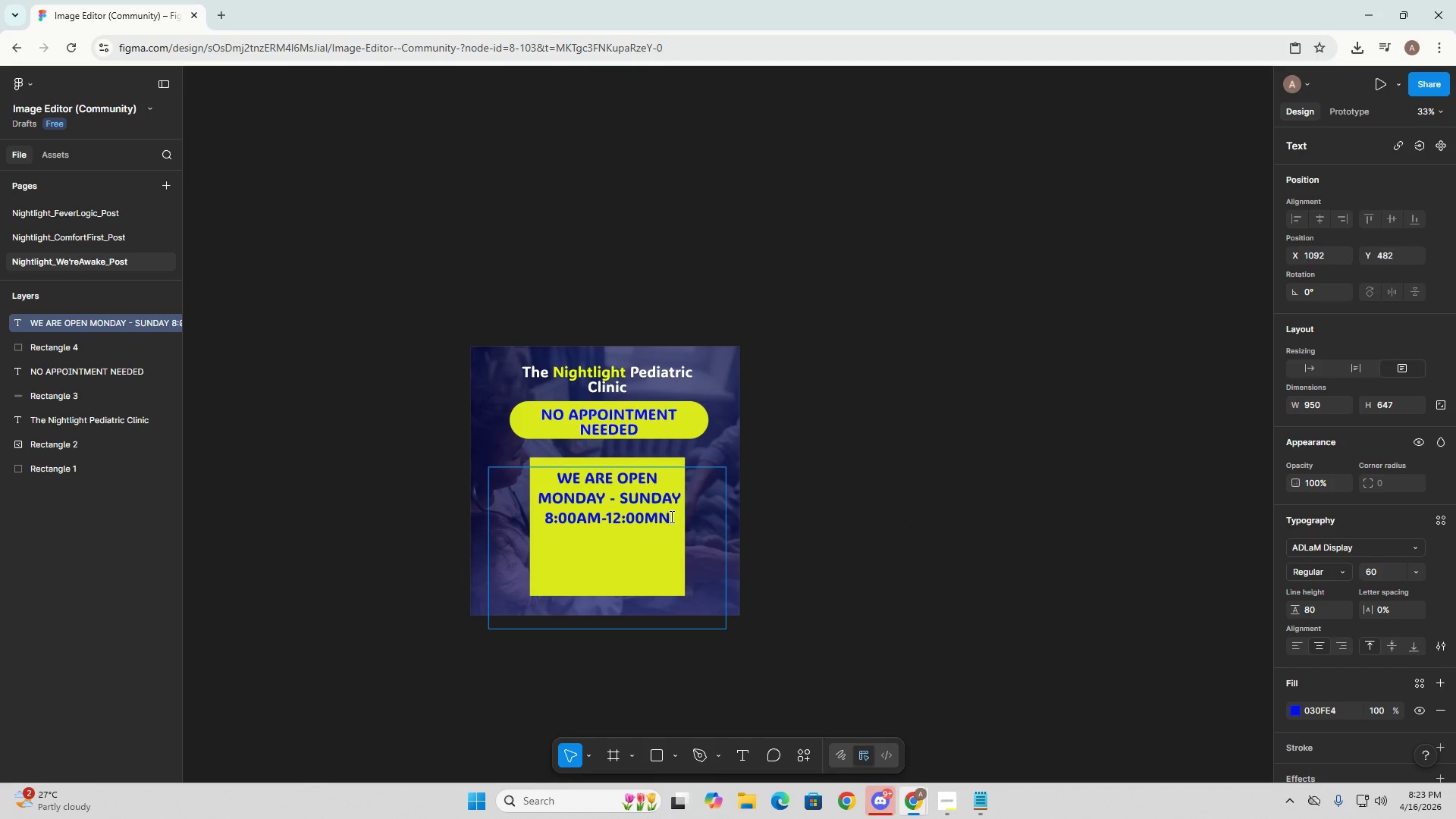 
key(Enter)
 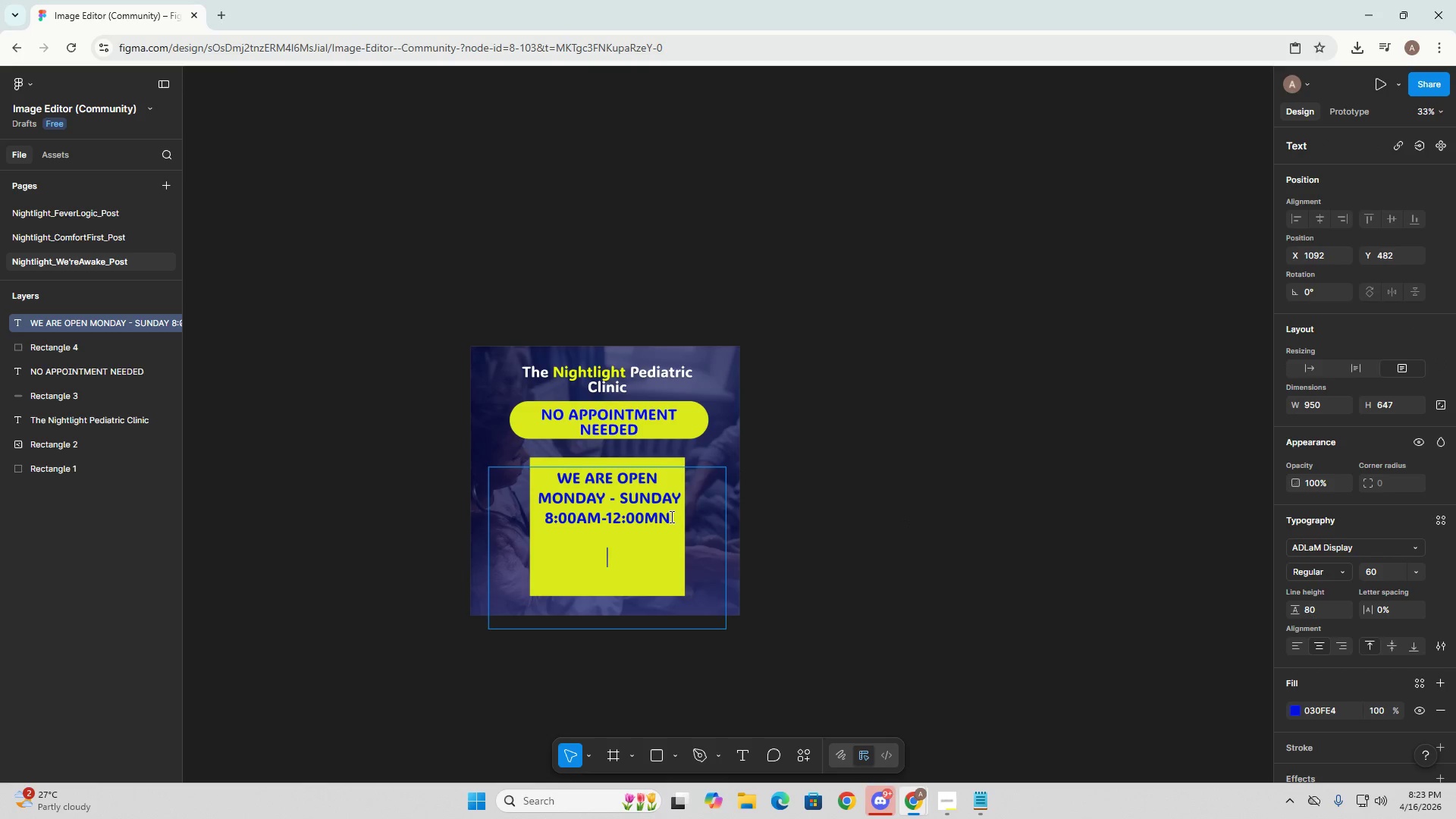 
type(Contact)
 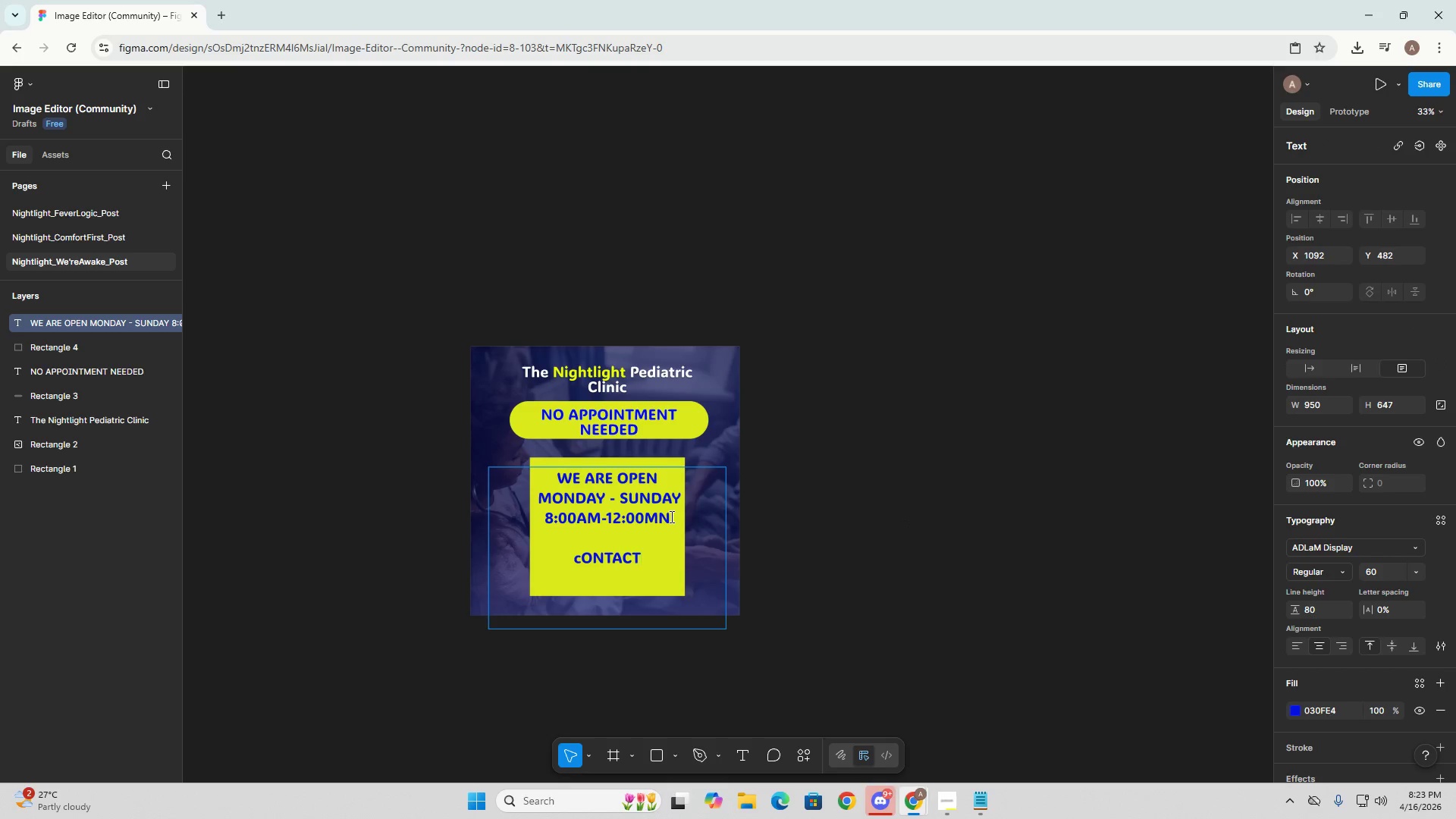 
key(Control+ControlLeft)
 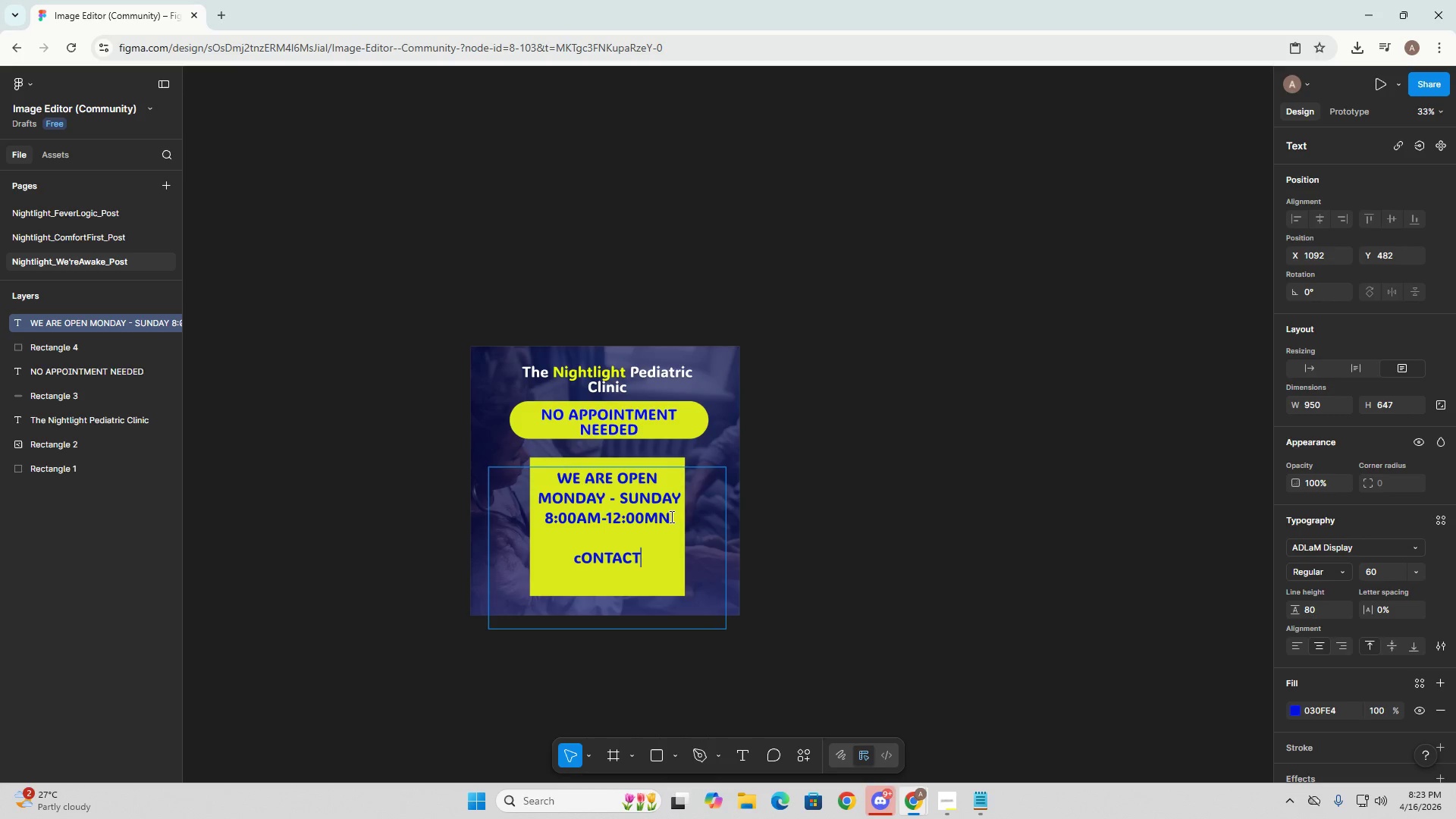 
key(Backspace)
key(Backspace)
key(Backspace)
key(Backspace)
key(Backspace)
key(Backspace)
key(Backspace)
type(contac)
key(Backspace)
type(ct us:)
 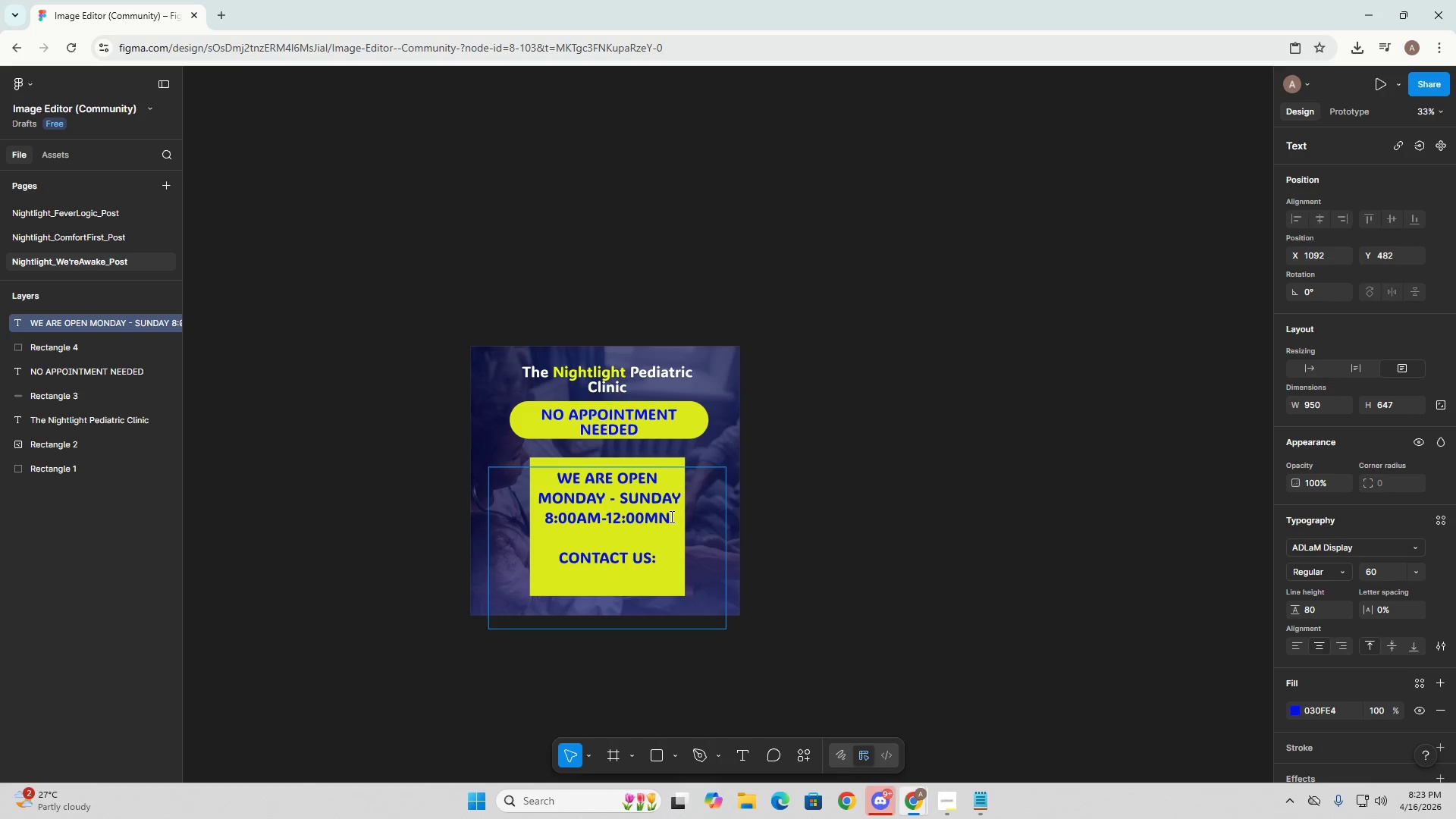 
hold_key(key=ControlLeft, duration=0.48)
 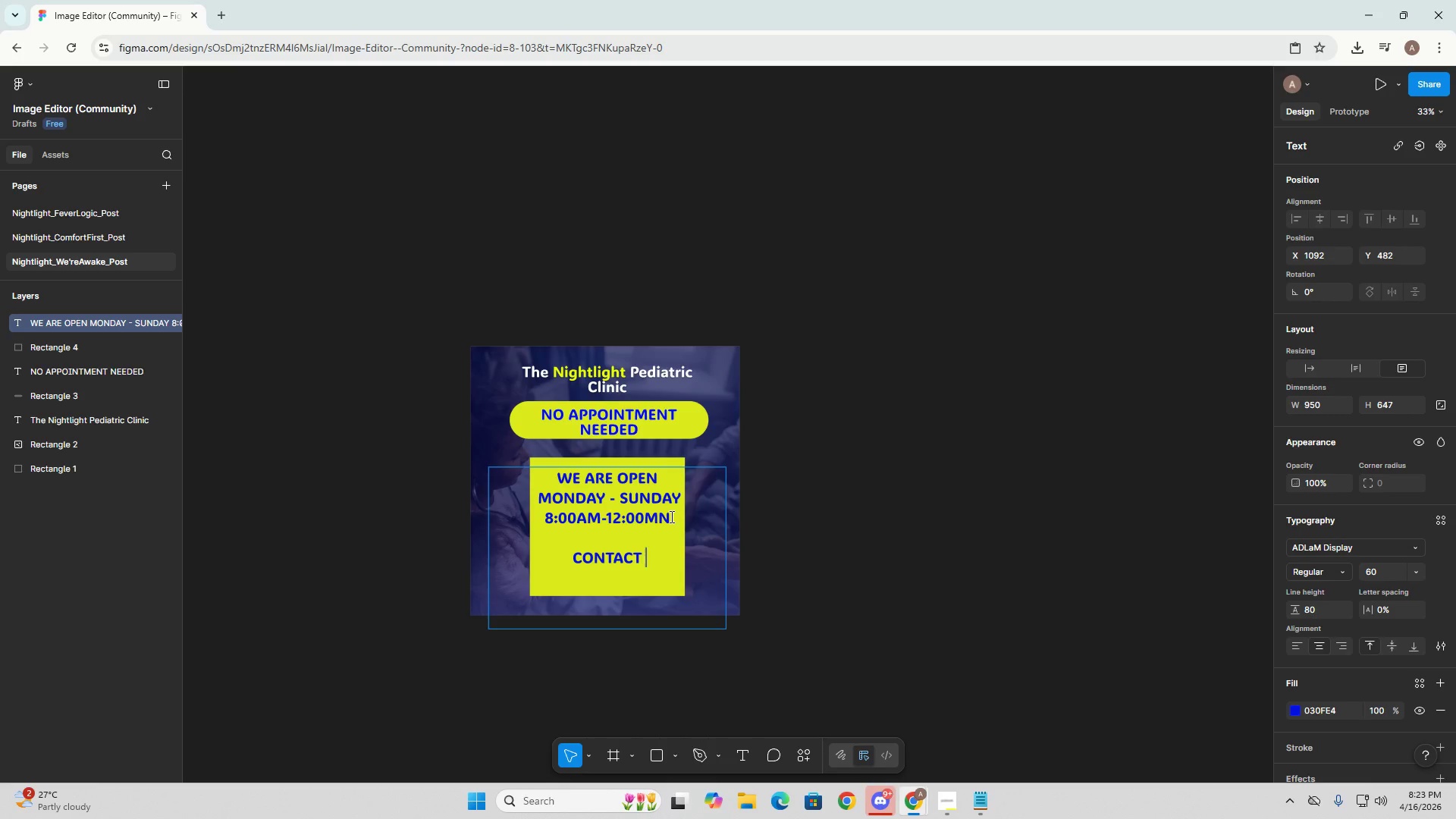 
key(Enter)
 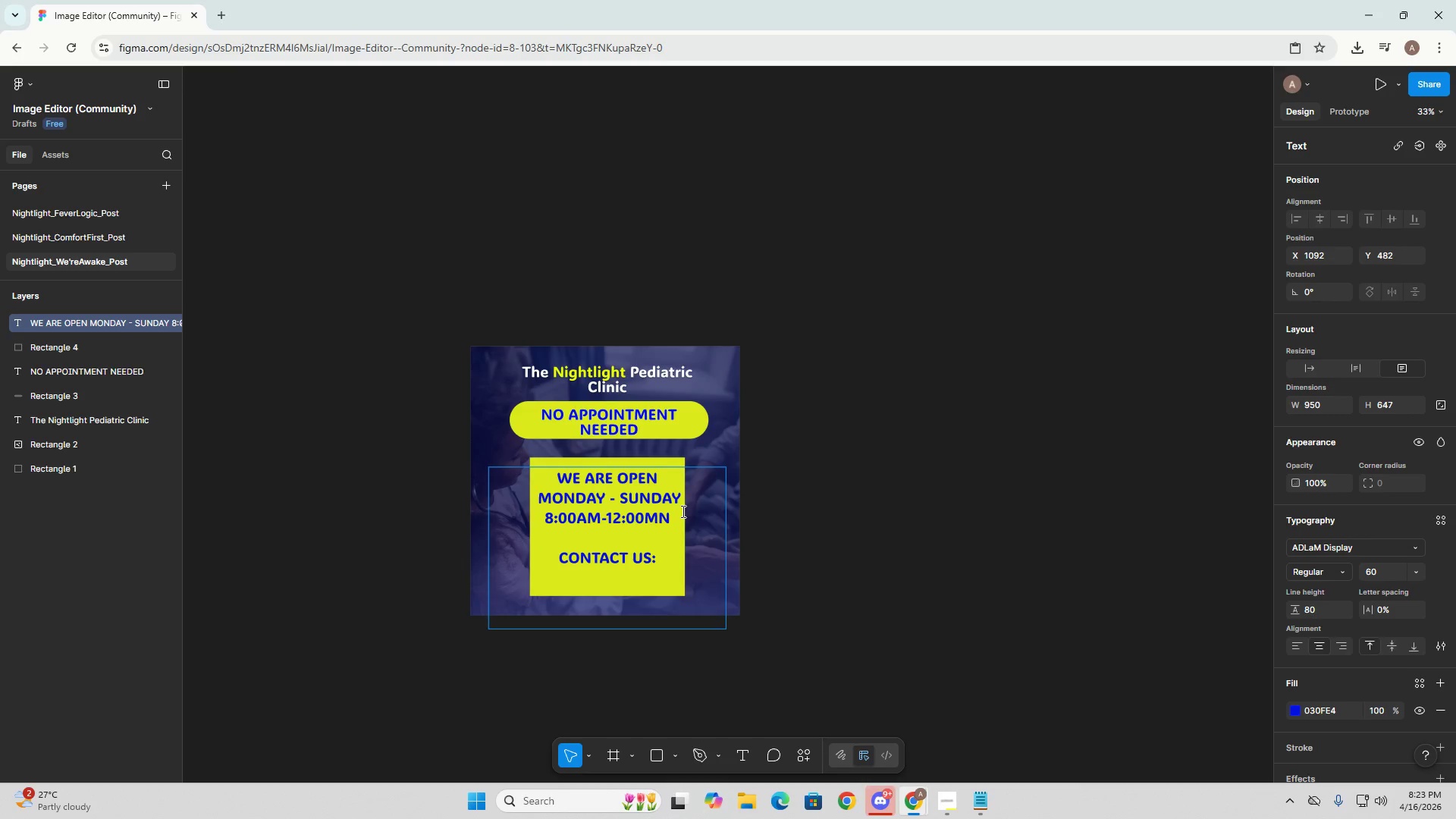 
type(xxzz)
 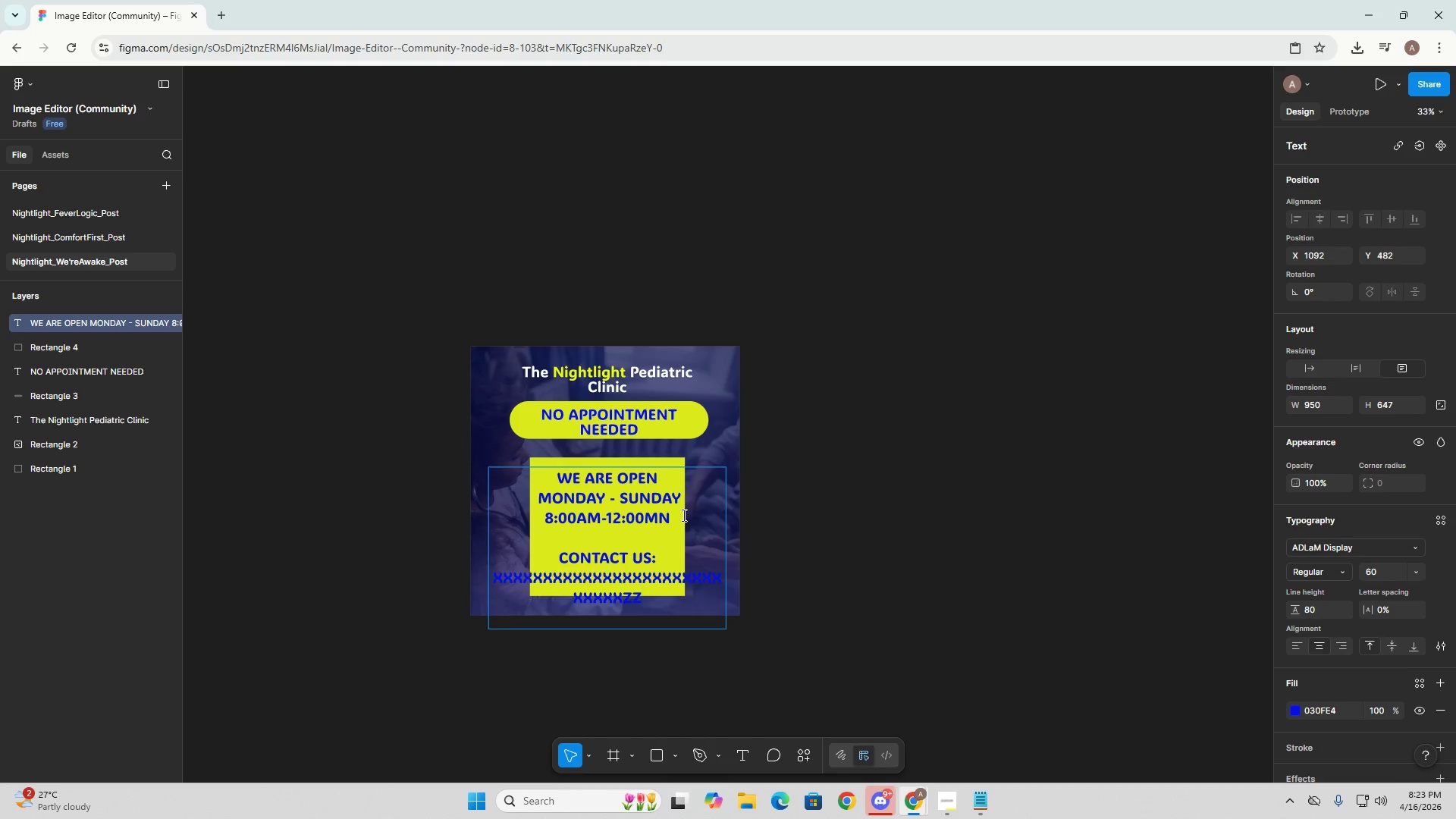 
hold_key(key=X, duration=2.02)
 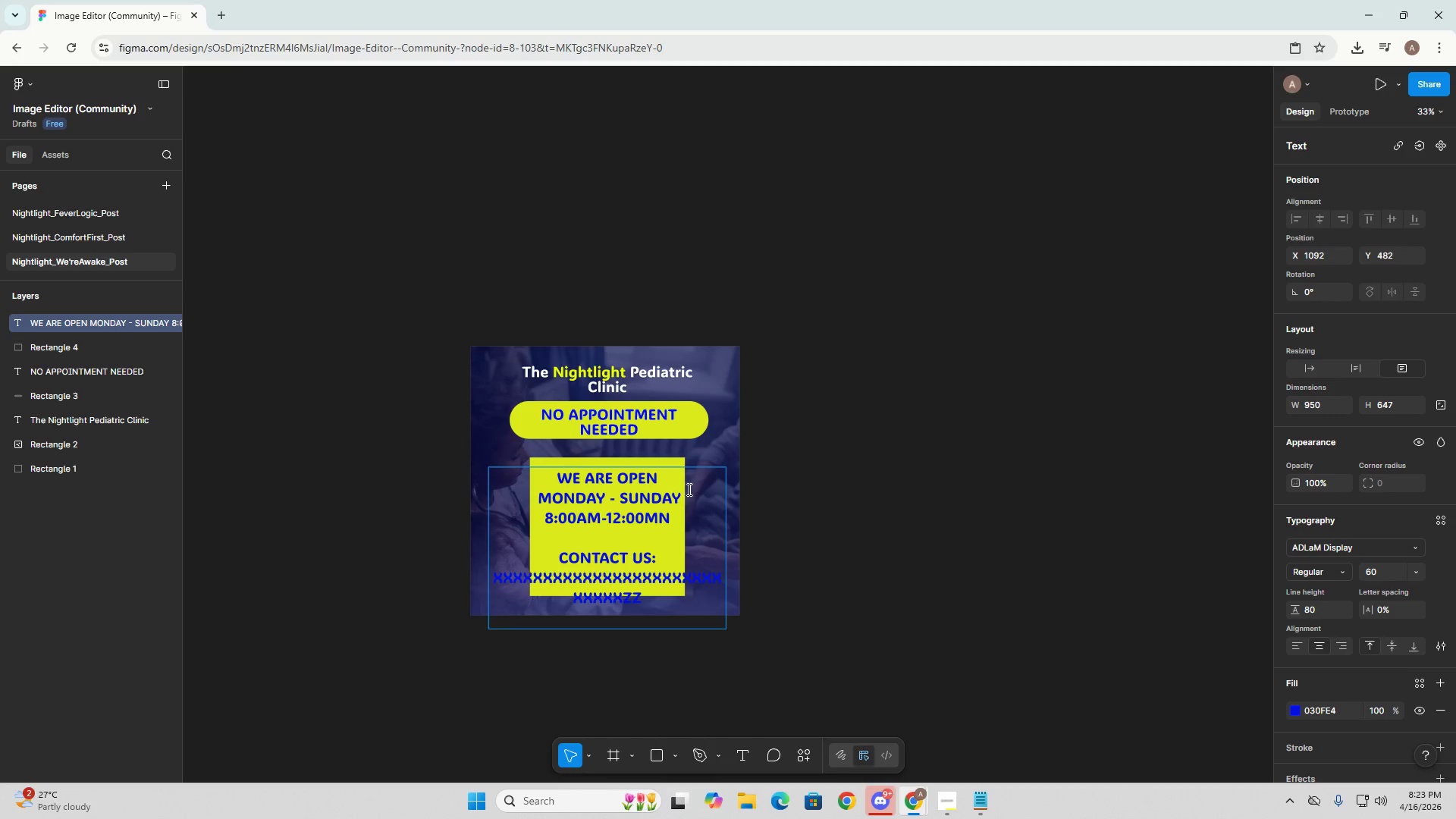 
key(Alt+AltLeft)
 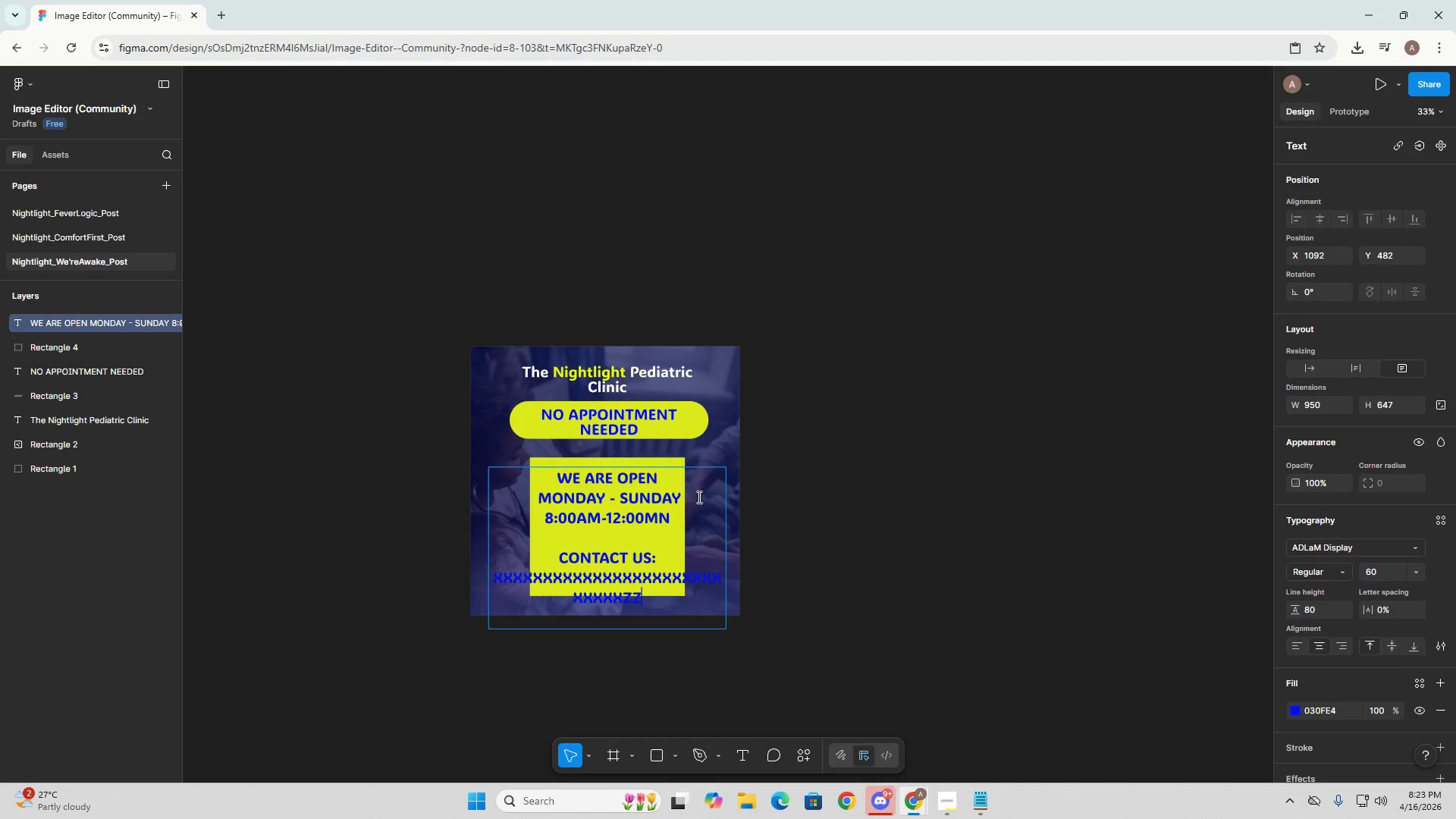 
hold_key(key=Backspace, duration=1.14)
 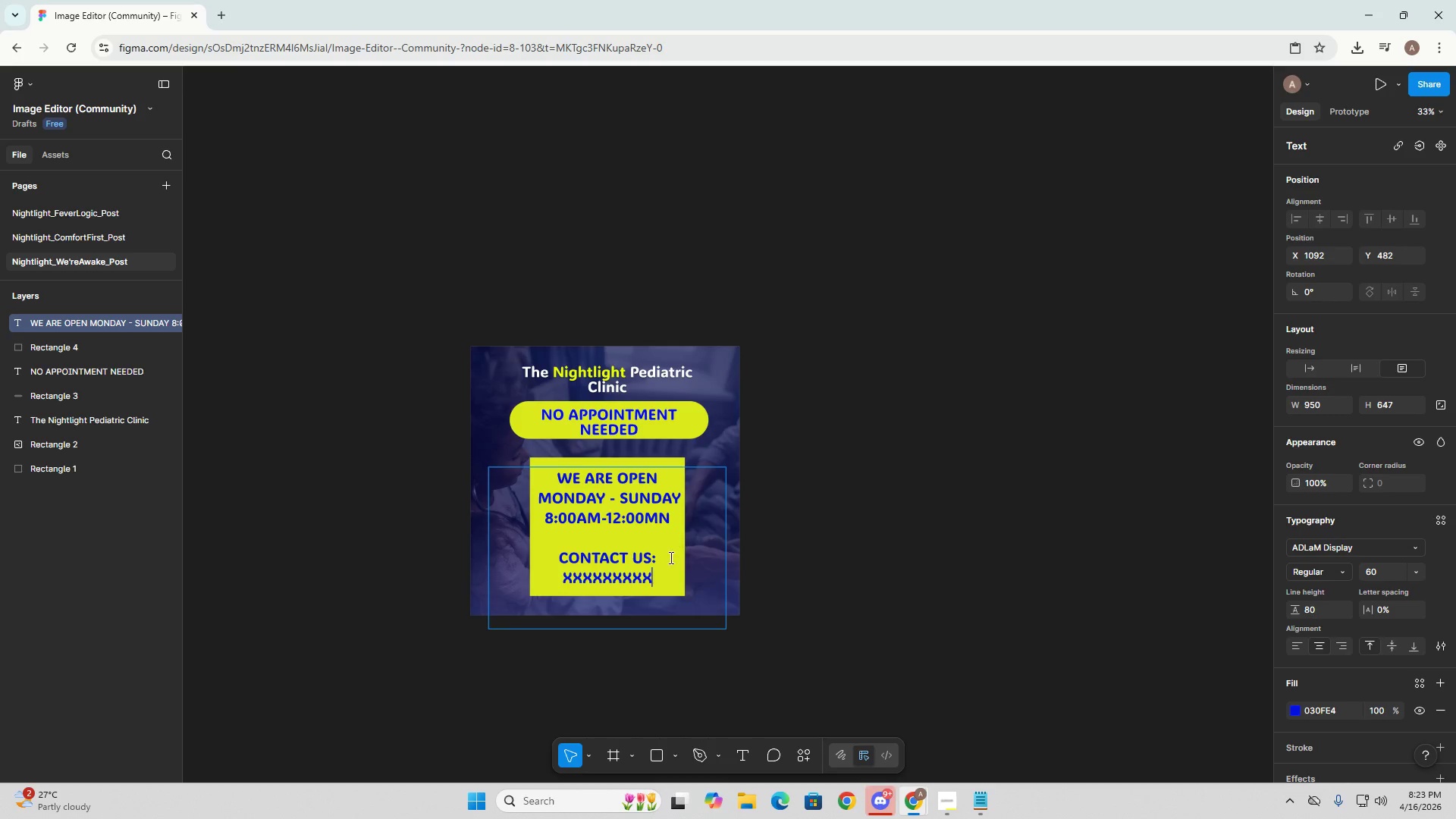 
left_click_drag(start_coordinate=[654, 582], to_coordinate=[557, 582])
 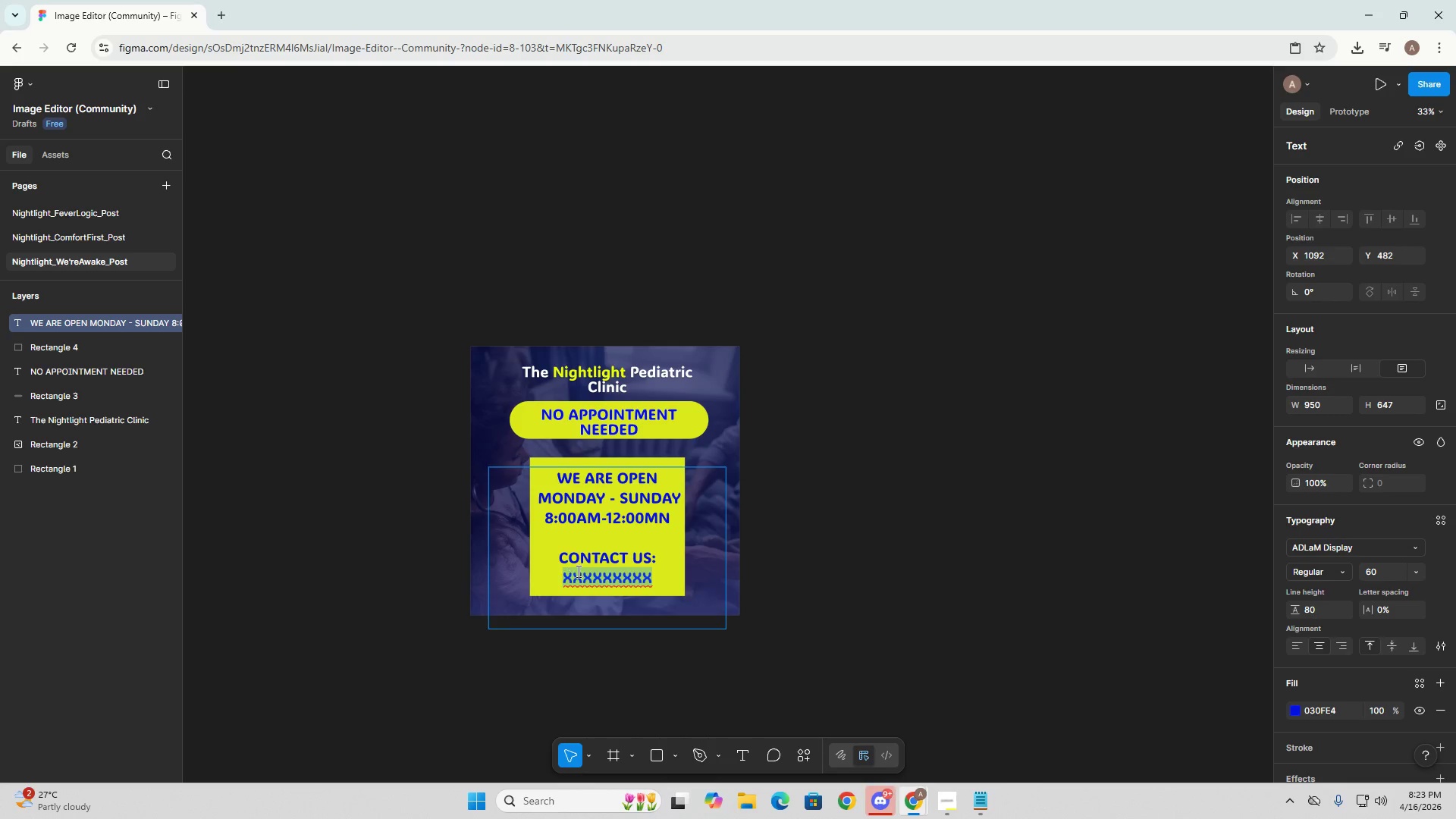 
key(Numpad0)
 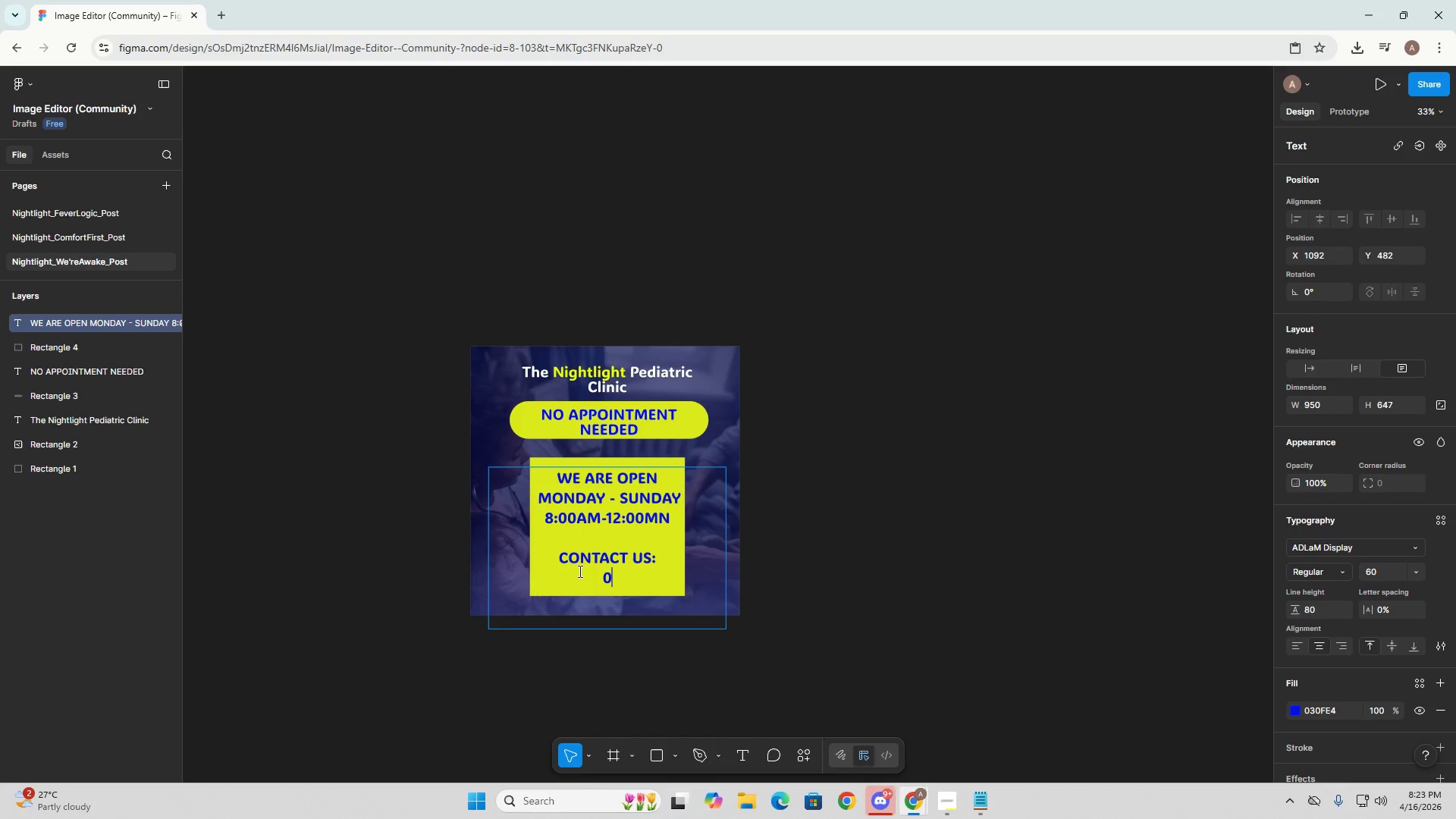 
key(Numpad0)
 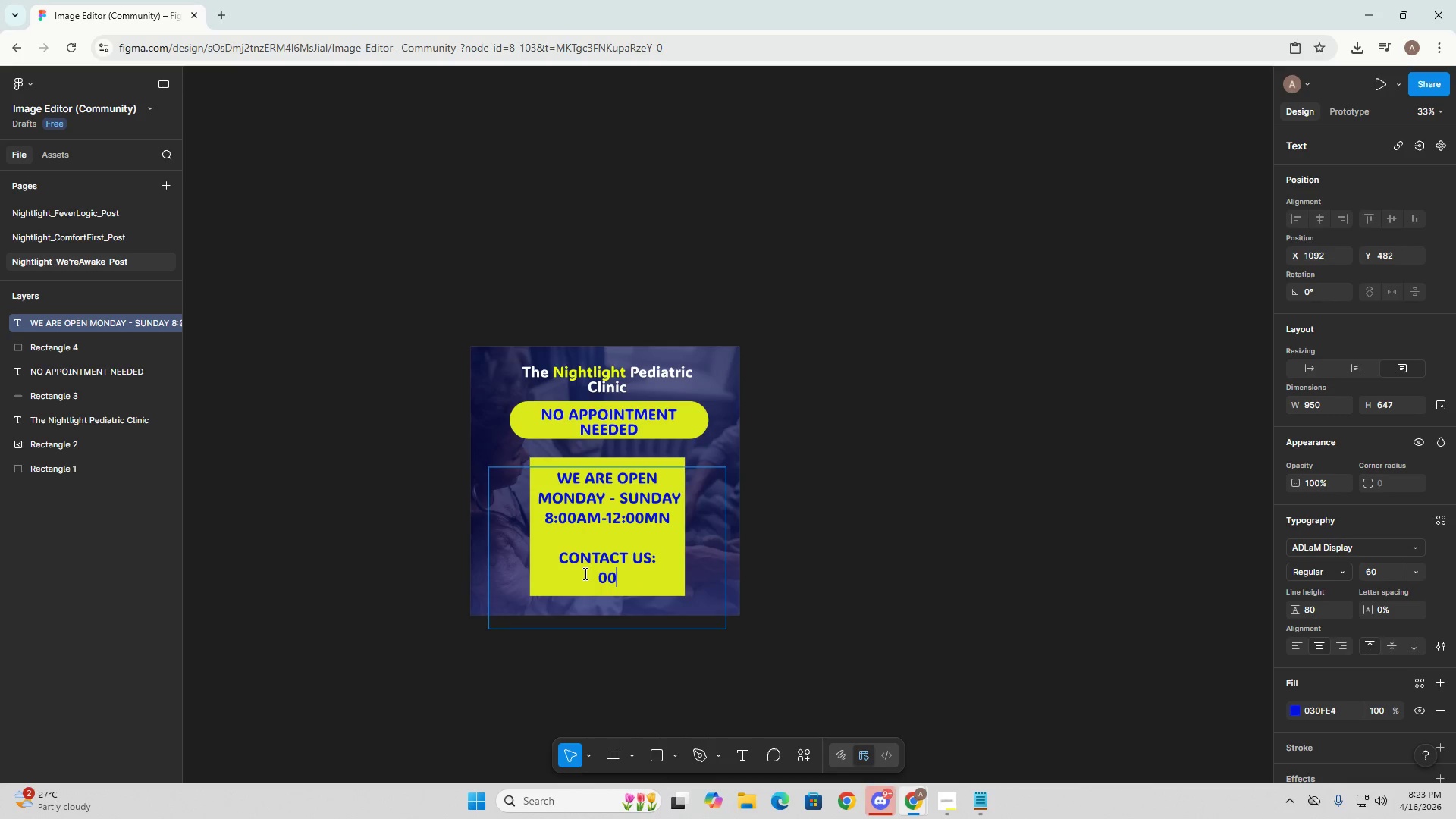 
key(Numpad0)
 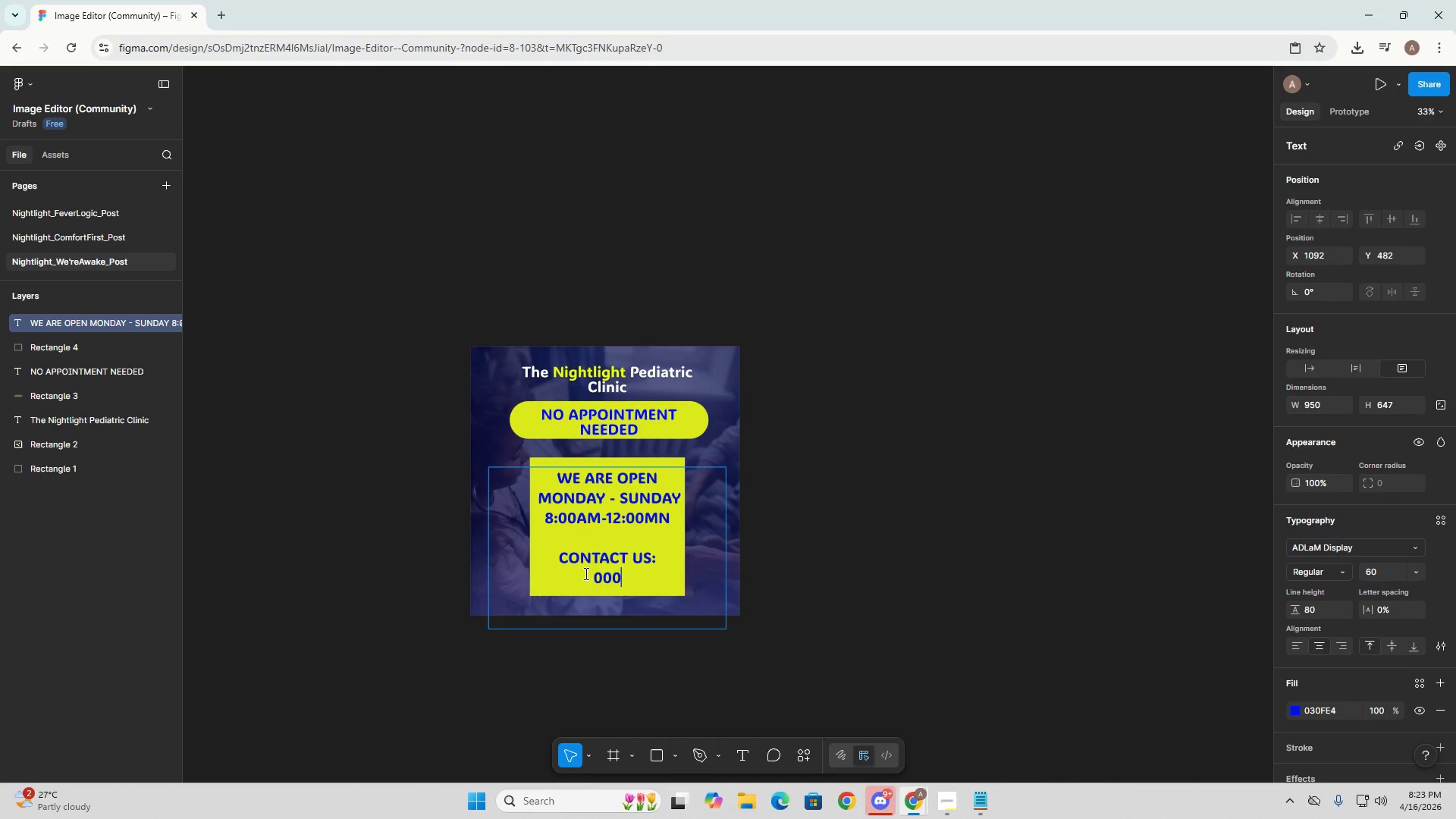 
key(Numpad0)
 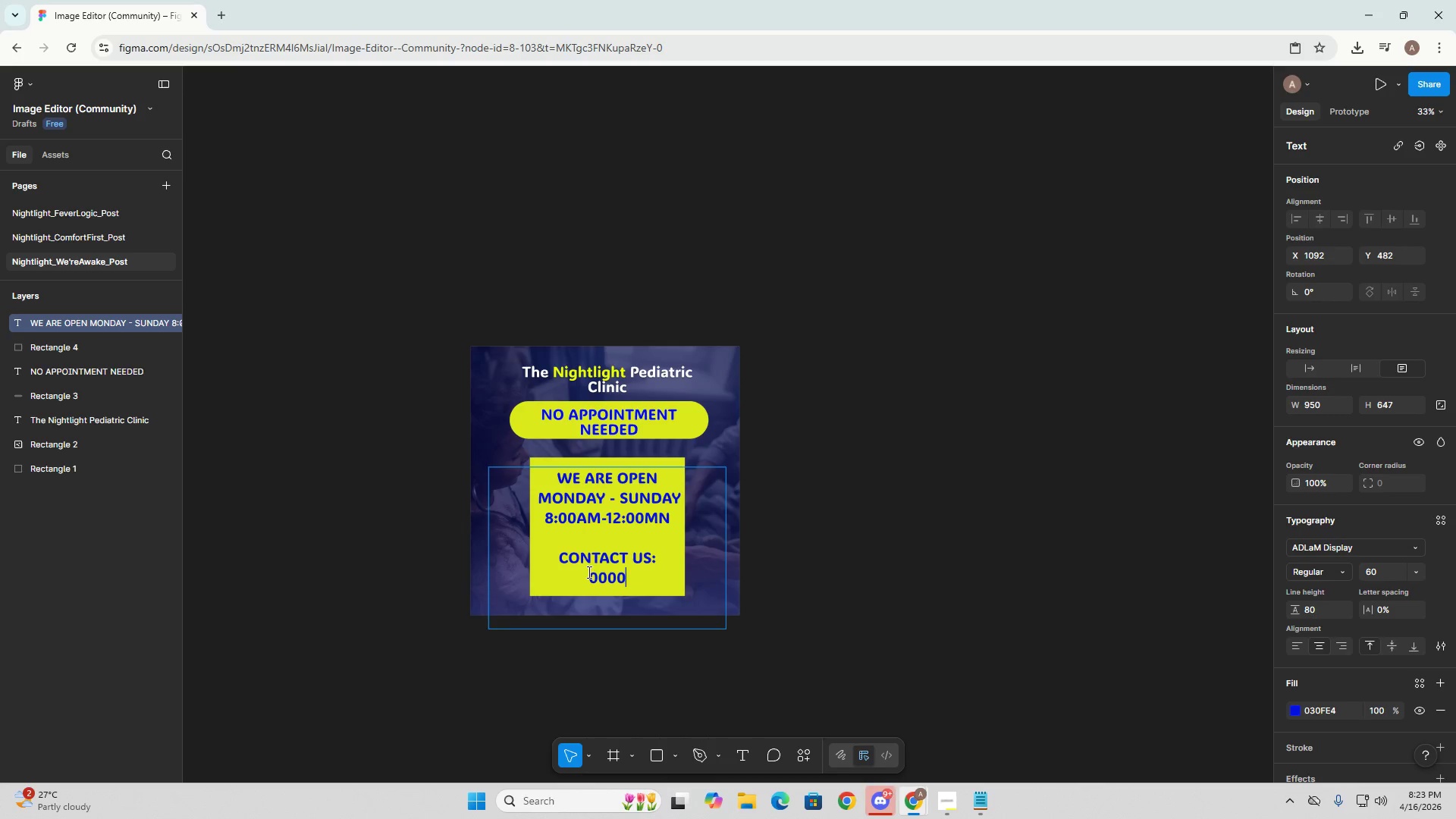 
key(Numpad0)
 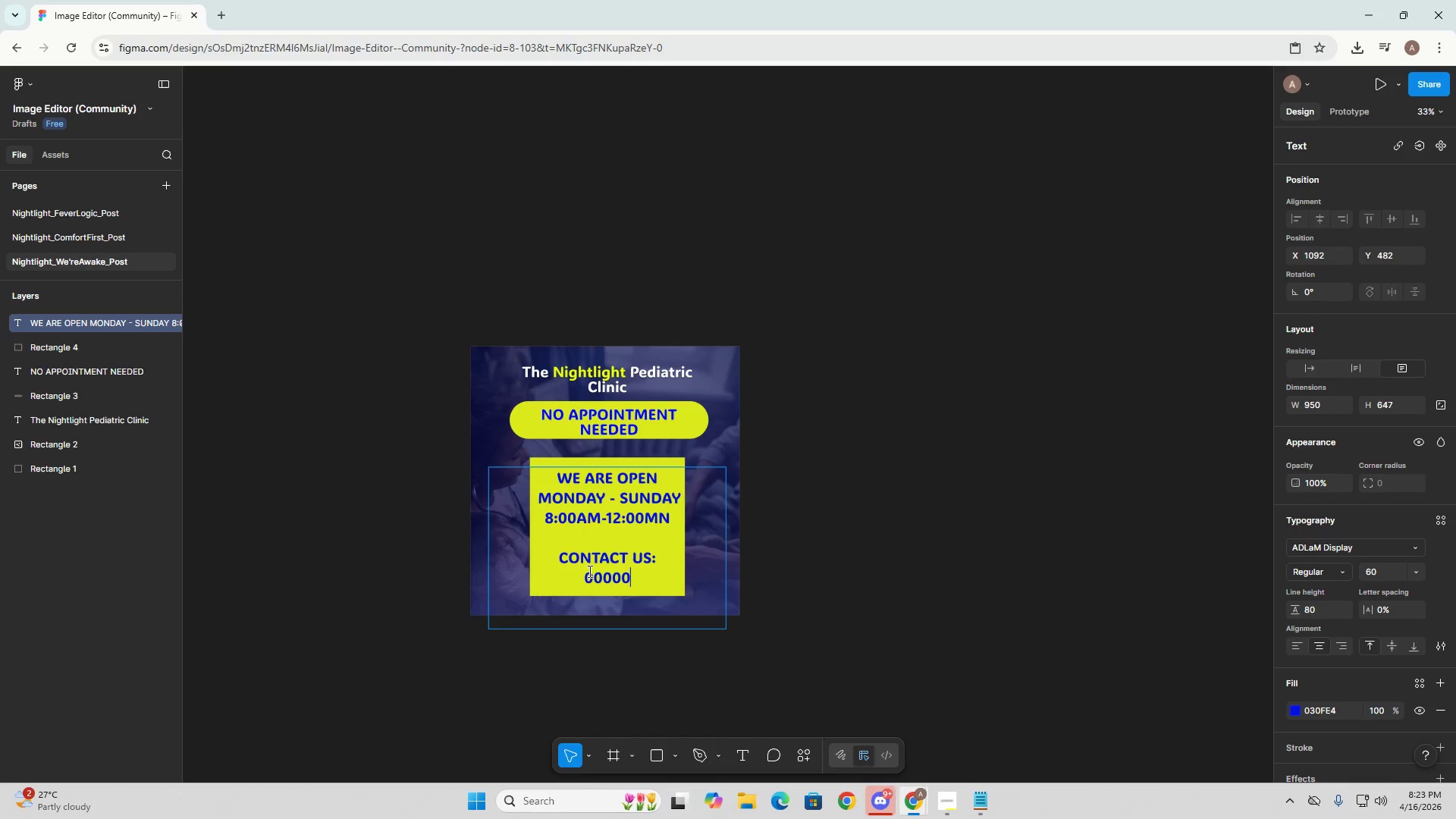 
key(Numpad0)
 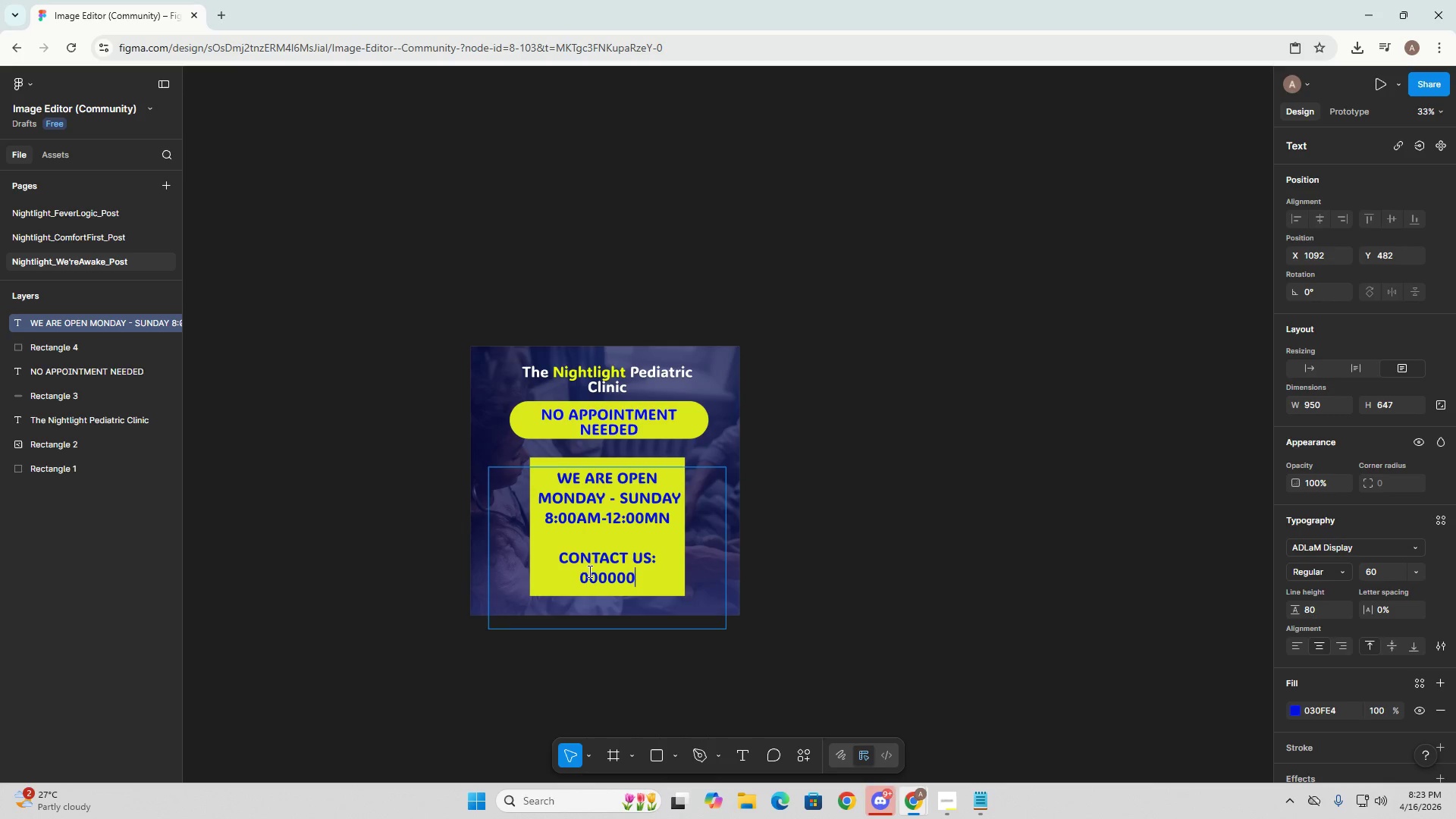 
key(Numpad0)
 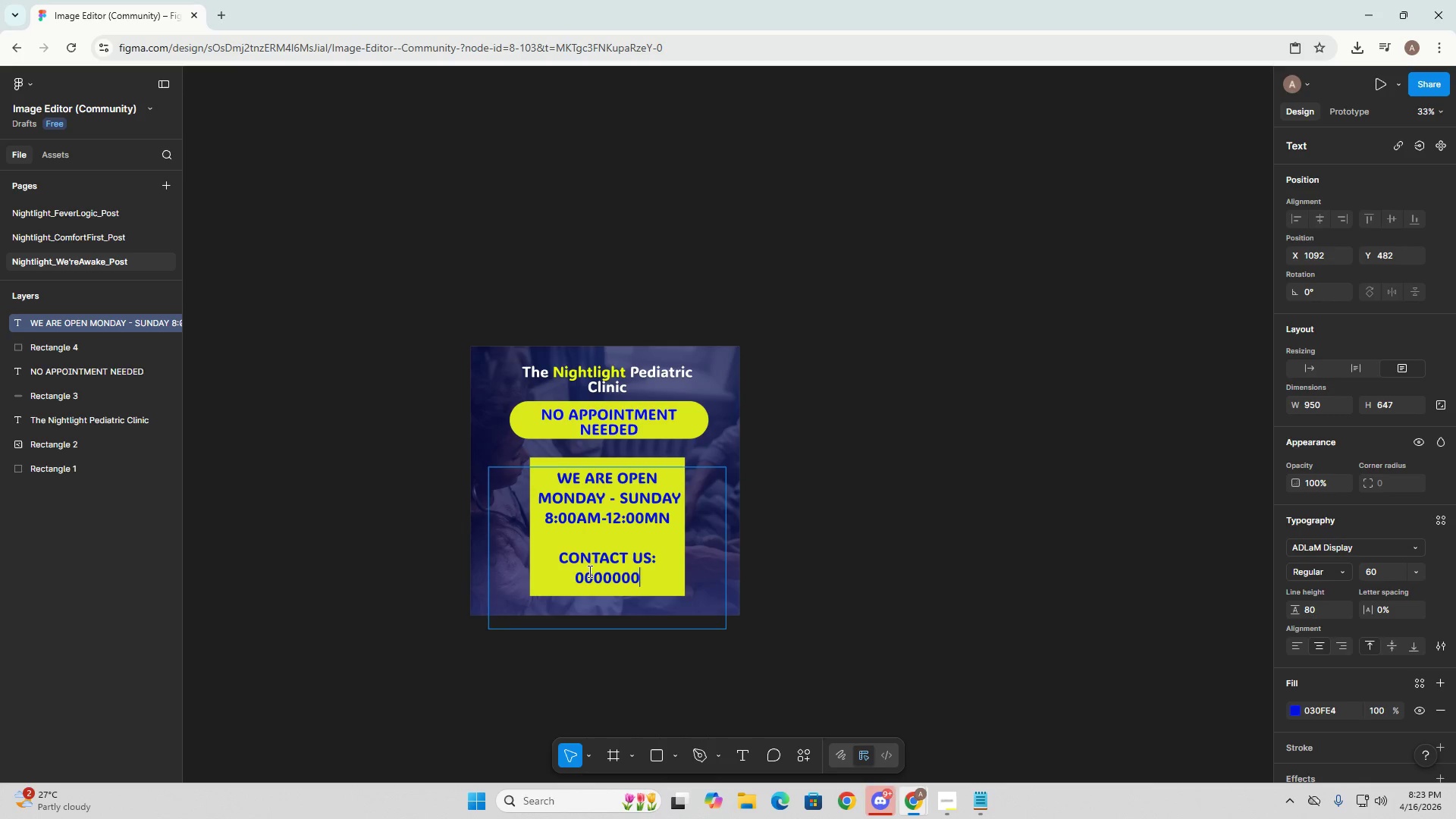 
key(Numpad0)
 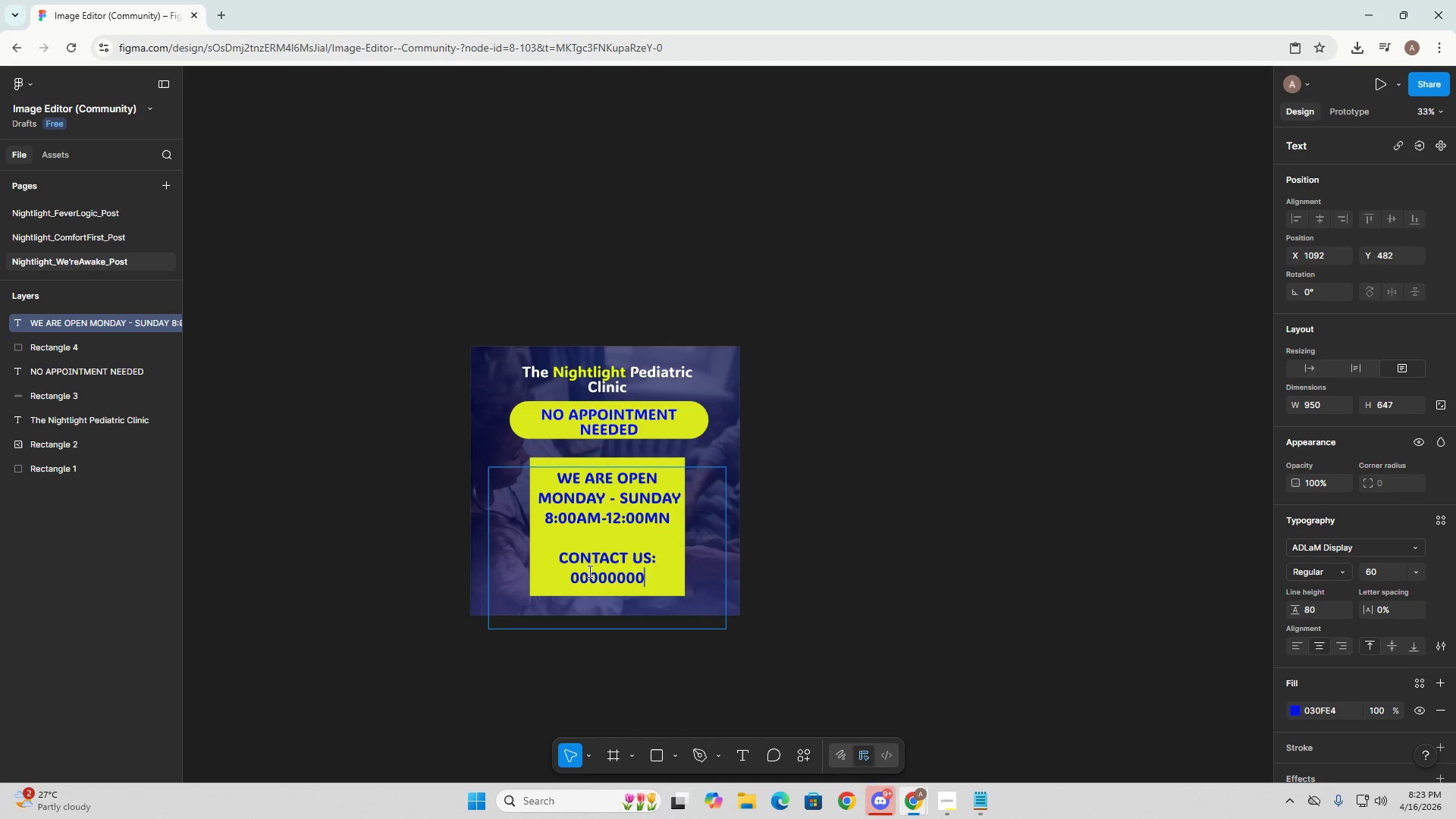 
key(Numpad0)
 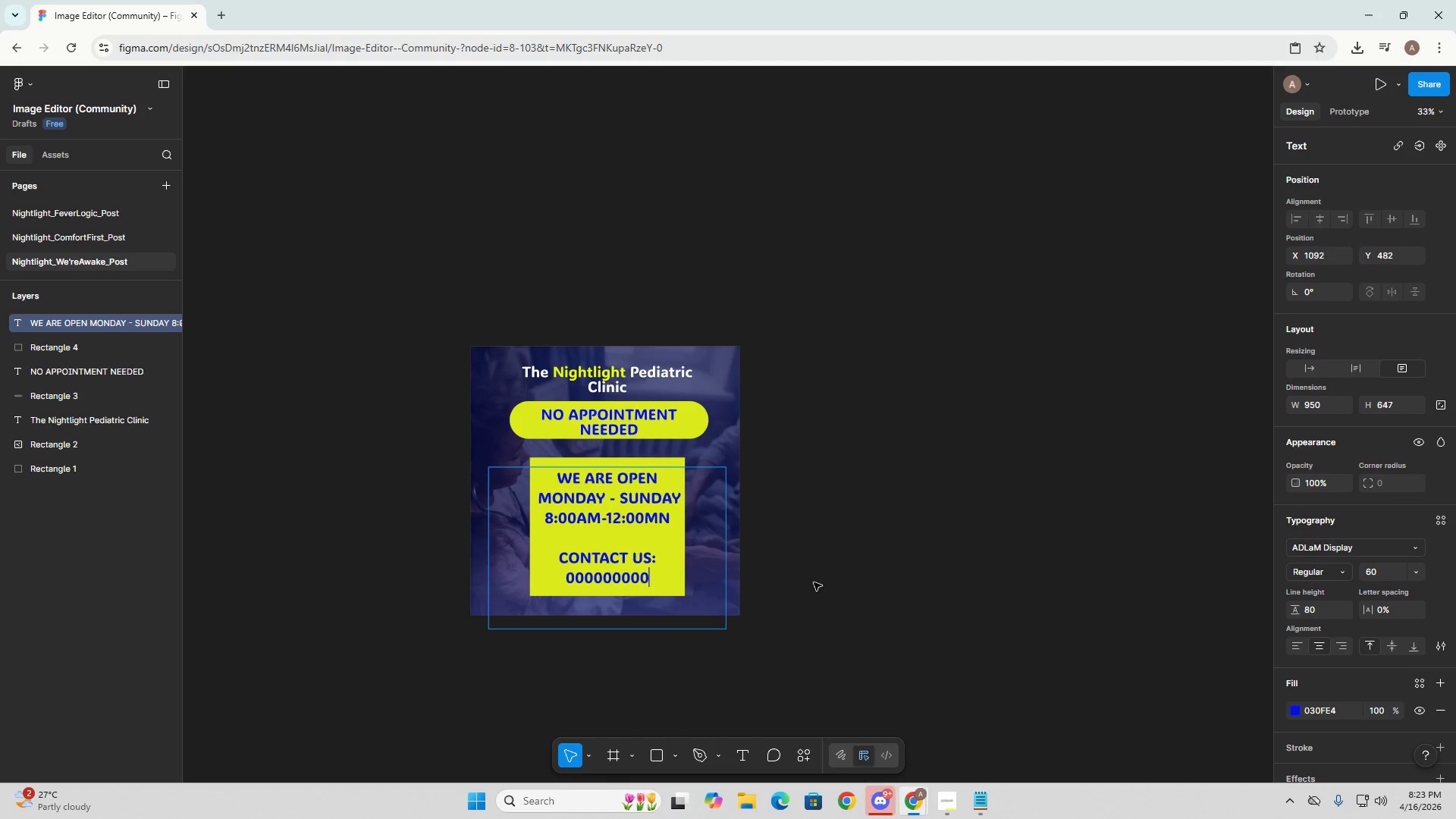 
key(Alt+AltLeft)
 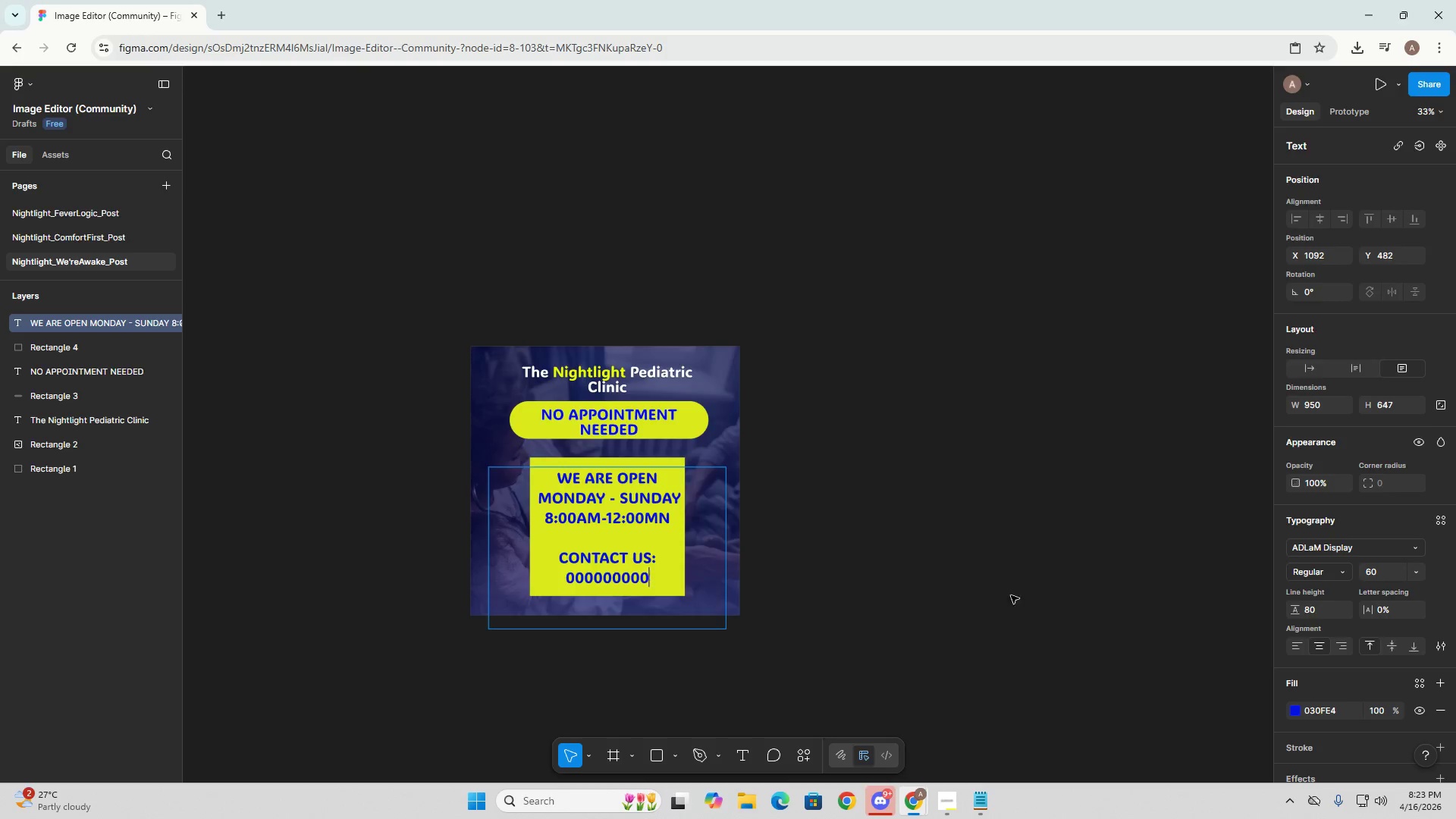 
key(Alt+Tab)
 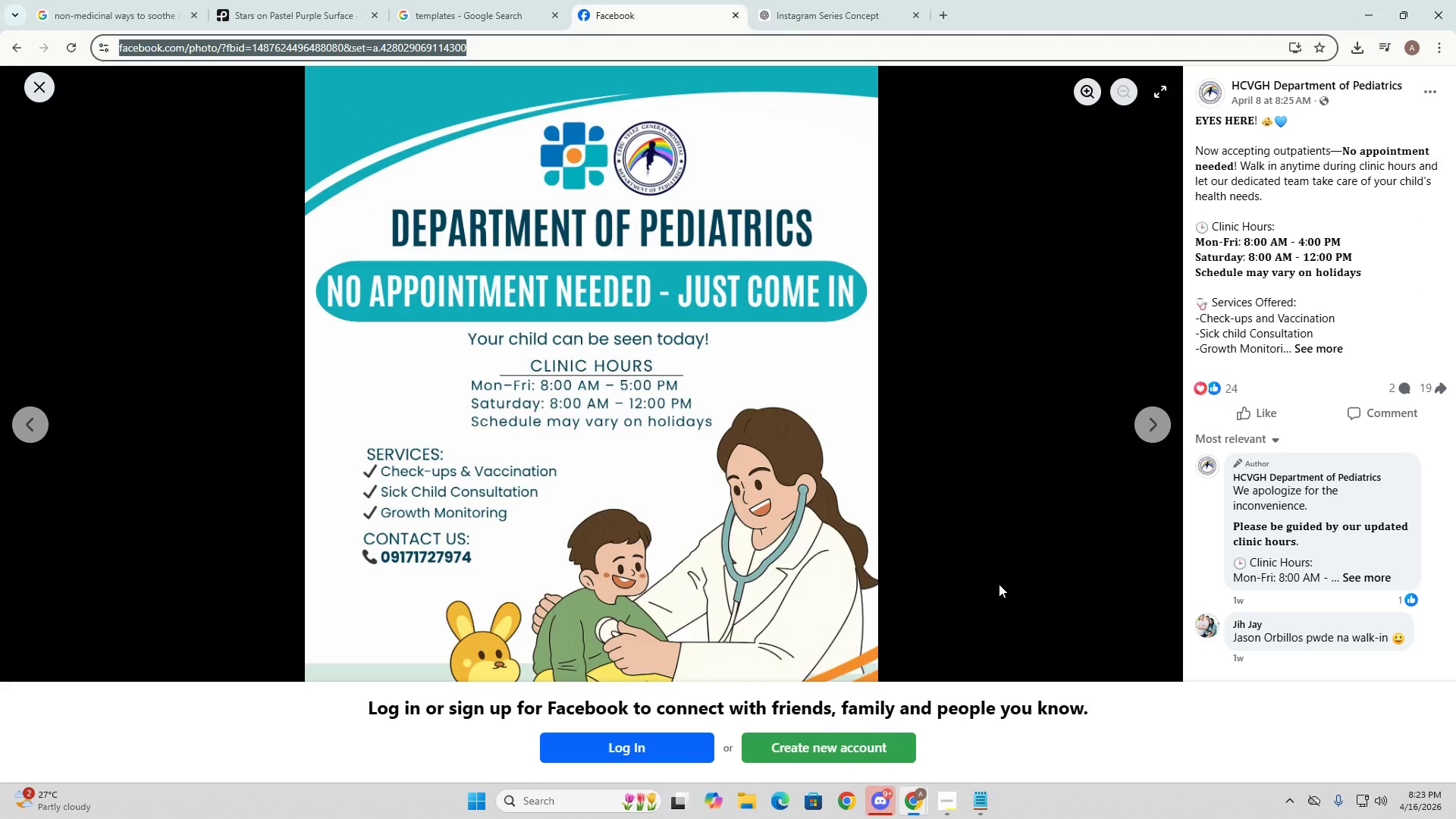 
key(Alt+AltLeft)
 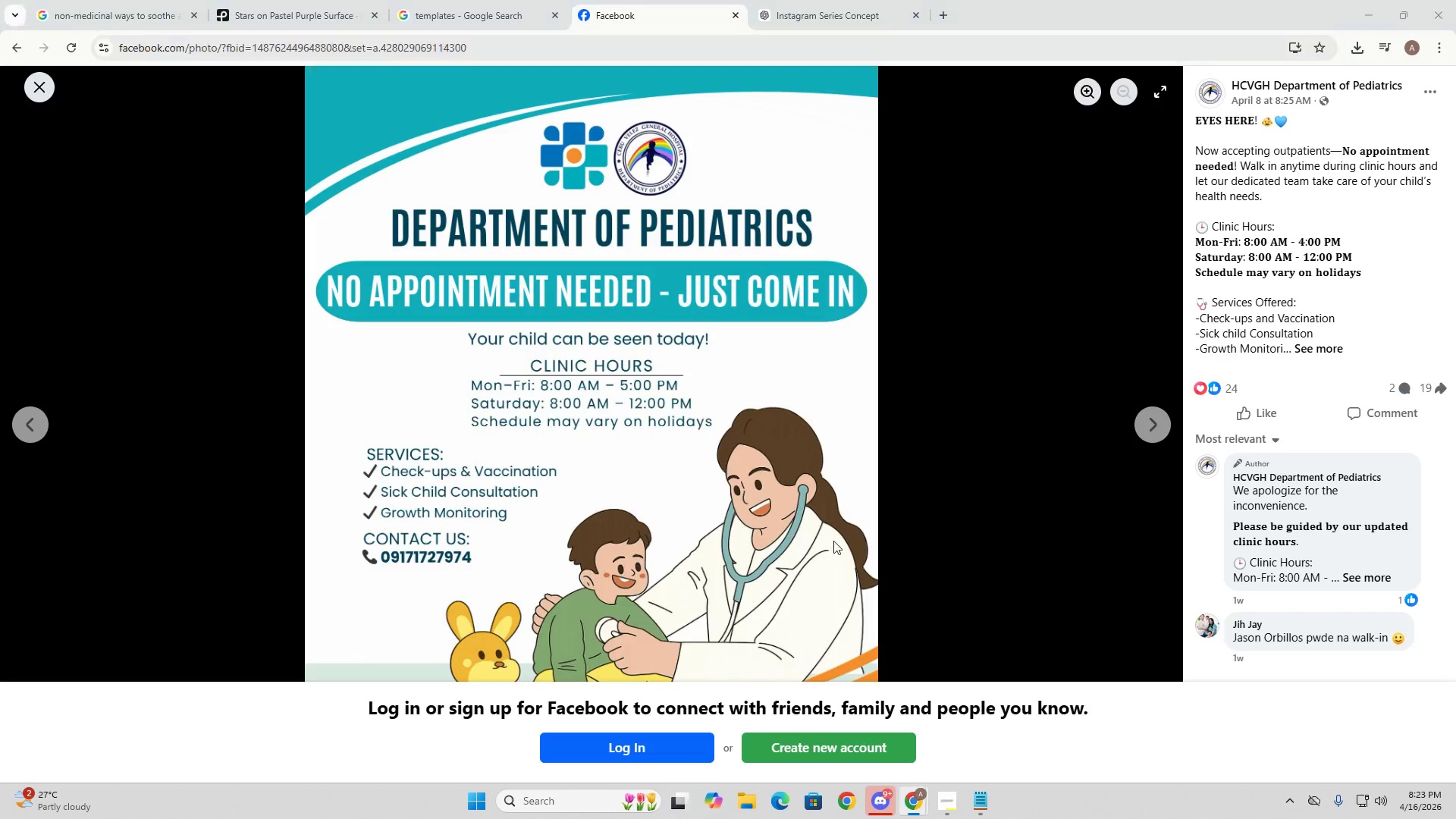 
key(Alt+Tab)
 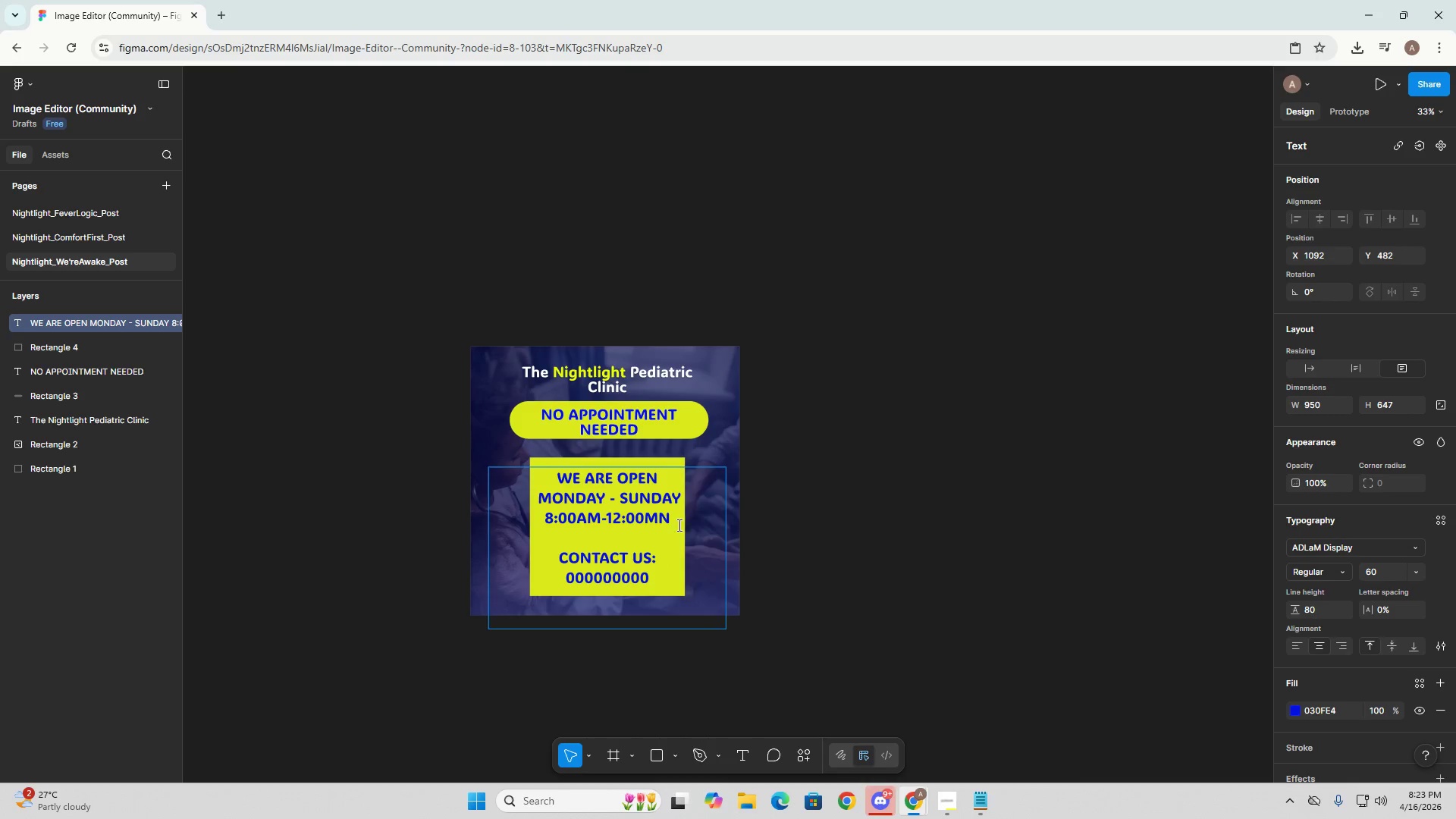 
left_click([670, 525])
 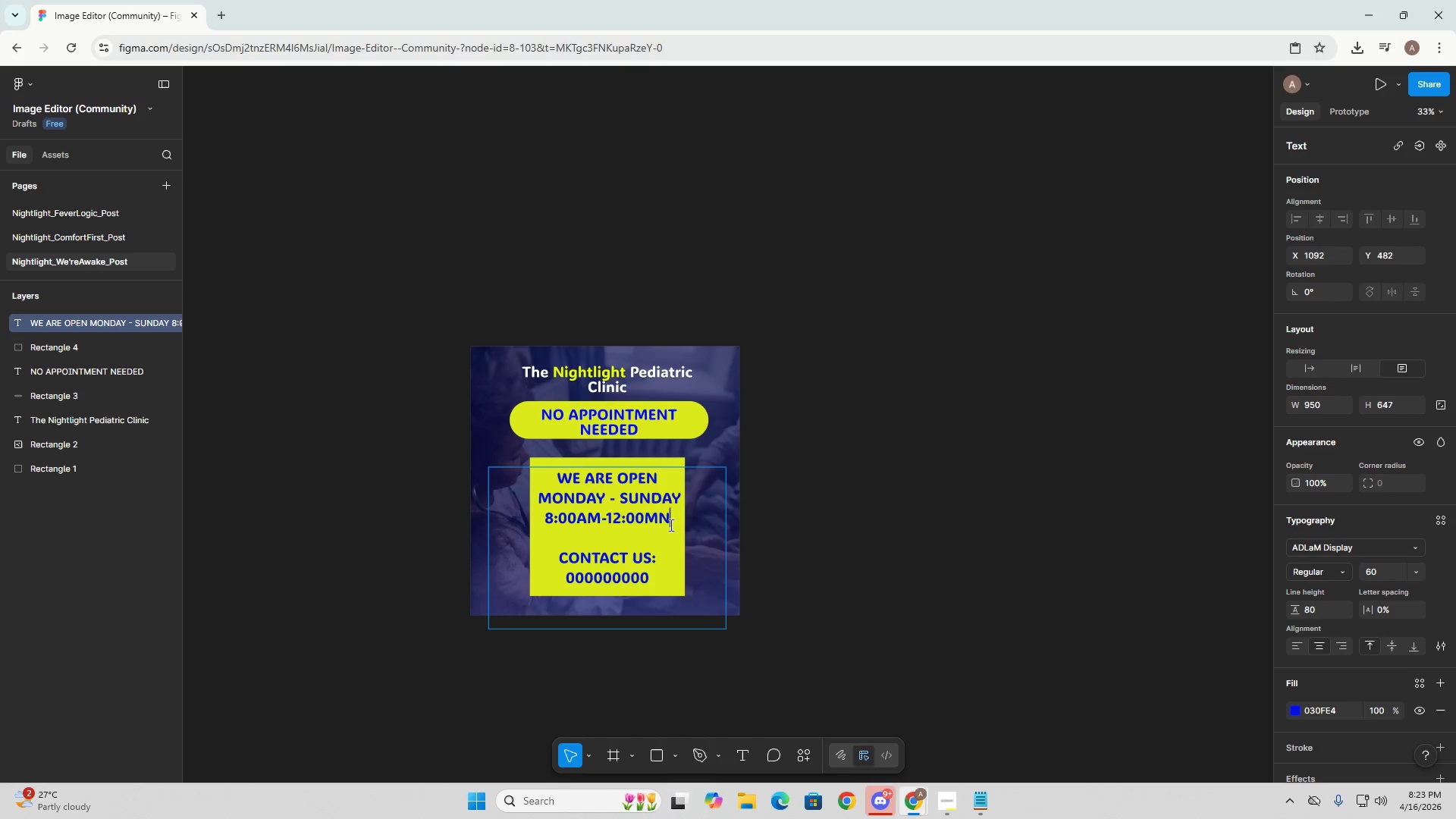 
left_click_drag(start_coordinate=[670, 525], to_coordinate=[527, 525])
 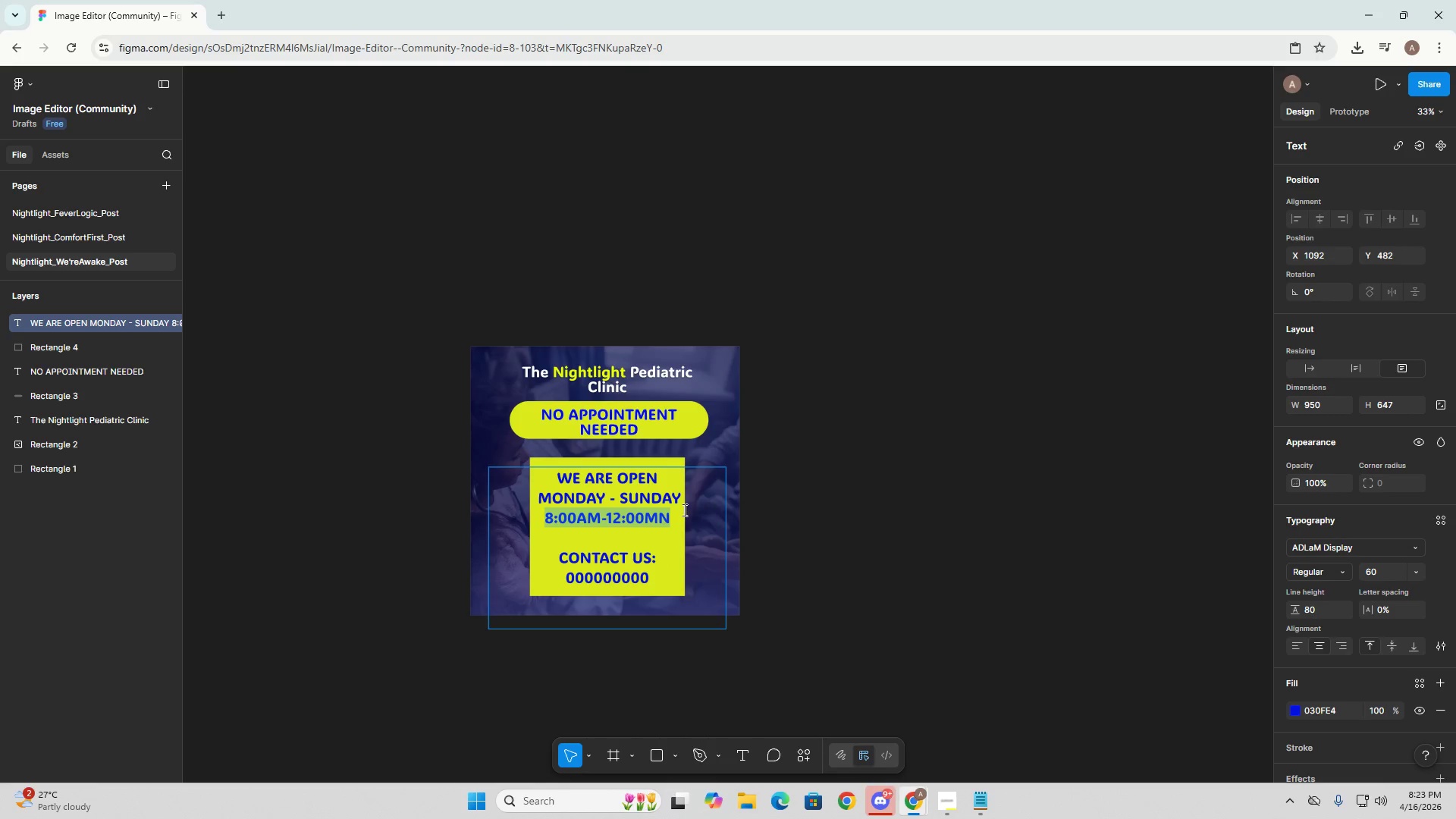 
left_click([681, 498])
 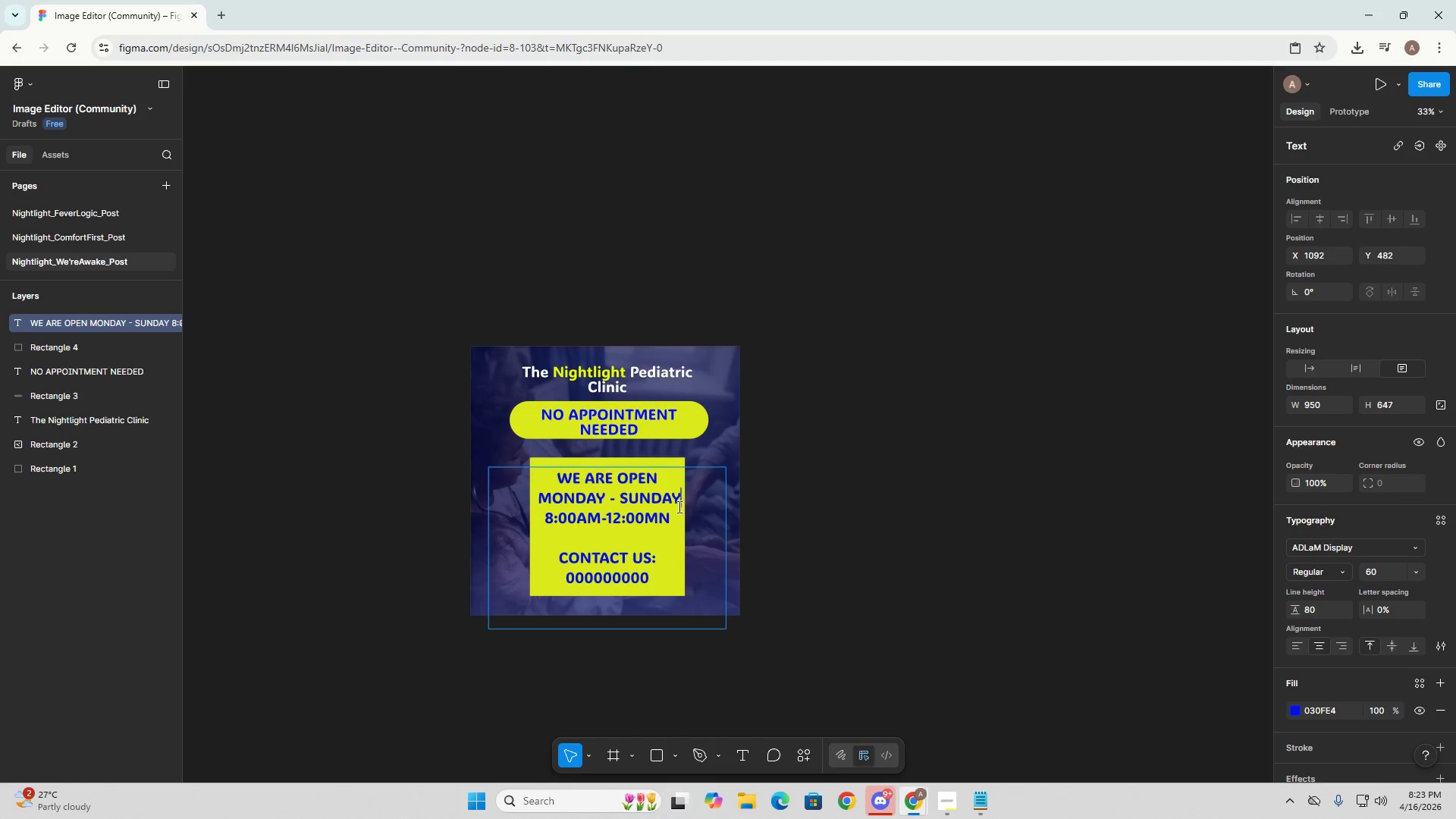 
key(Backspace)
 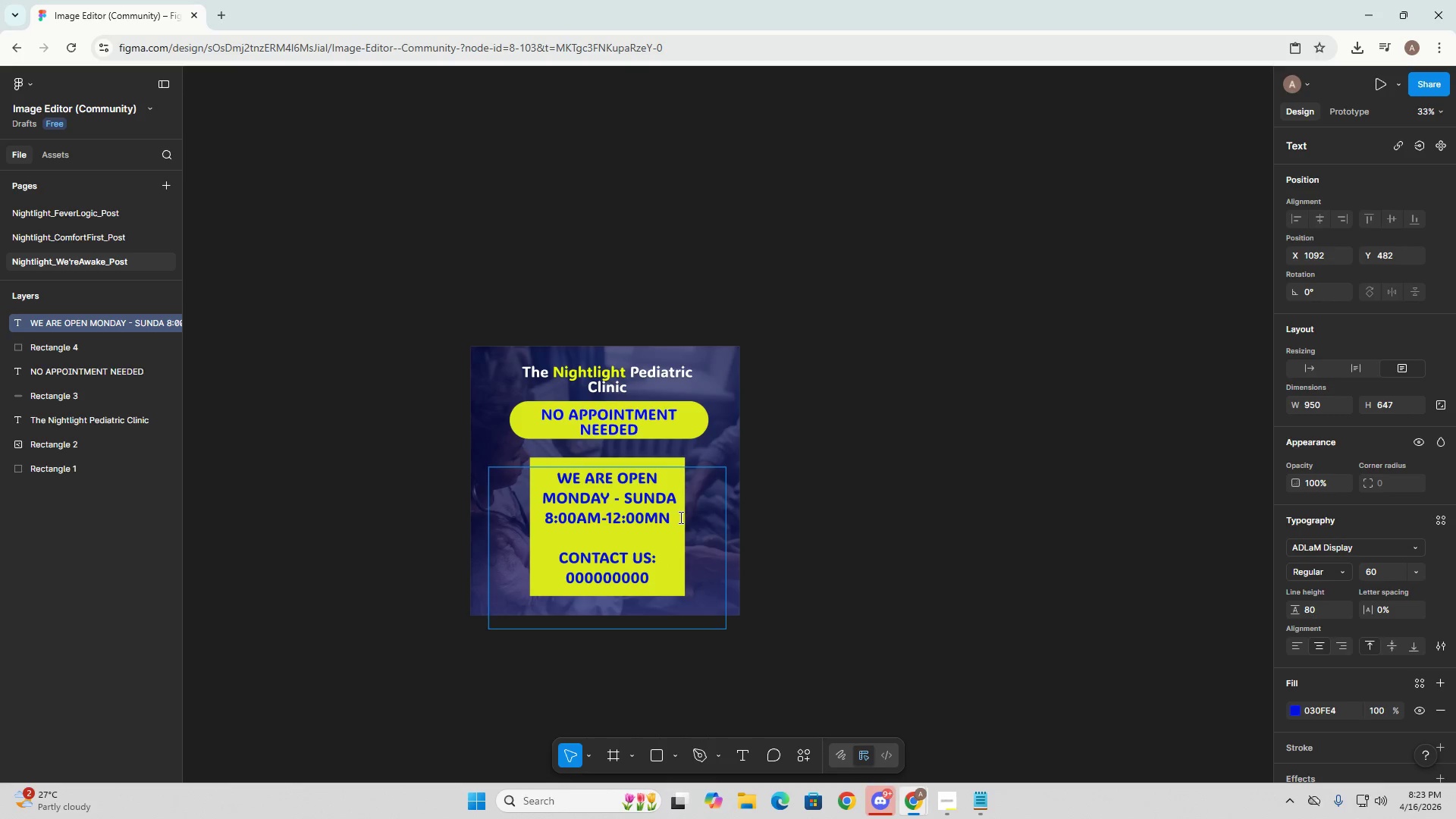 
key(Y)
 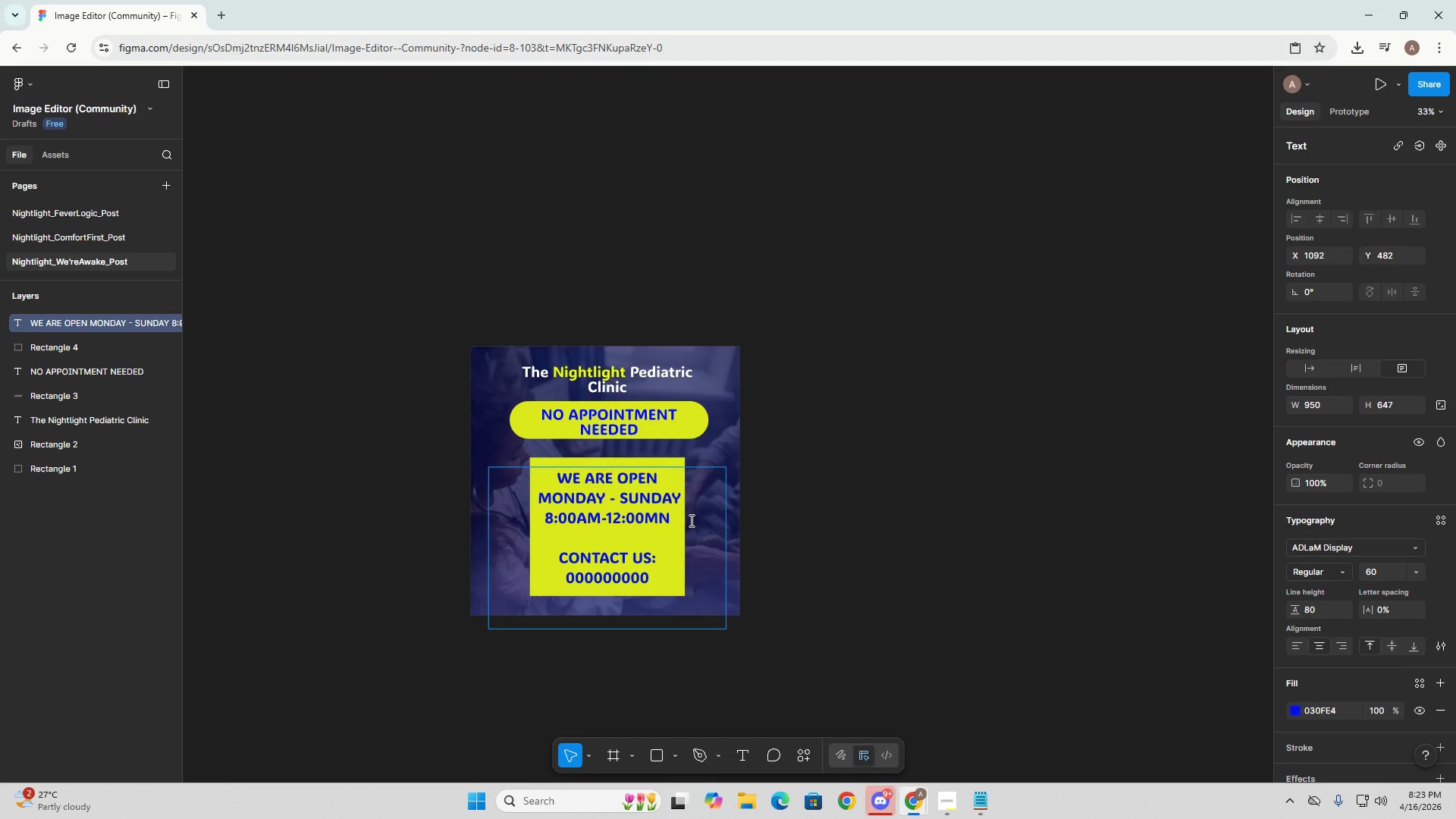 
key(Enter)
 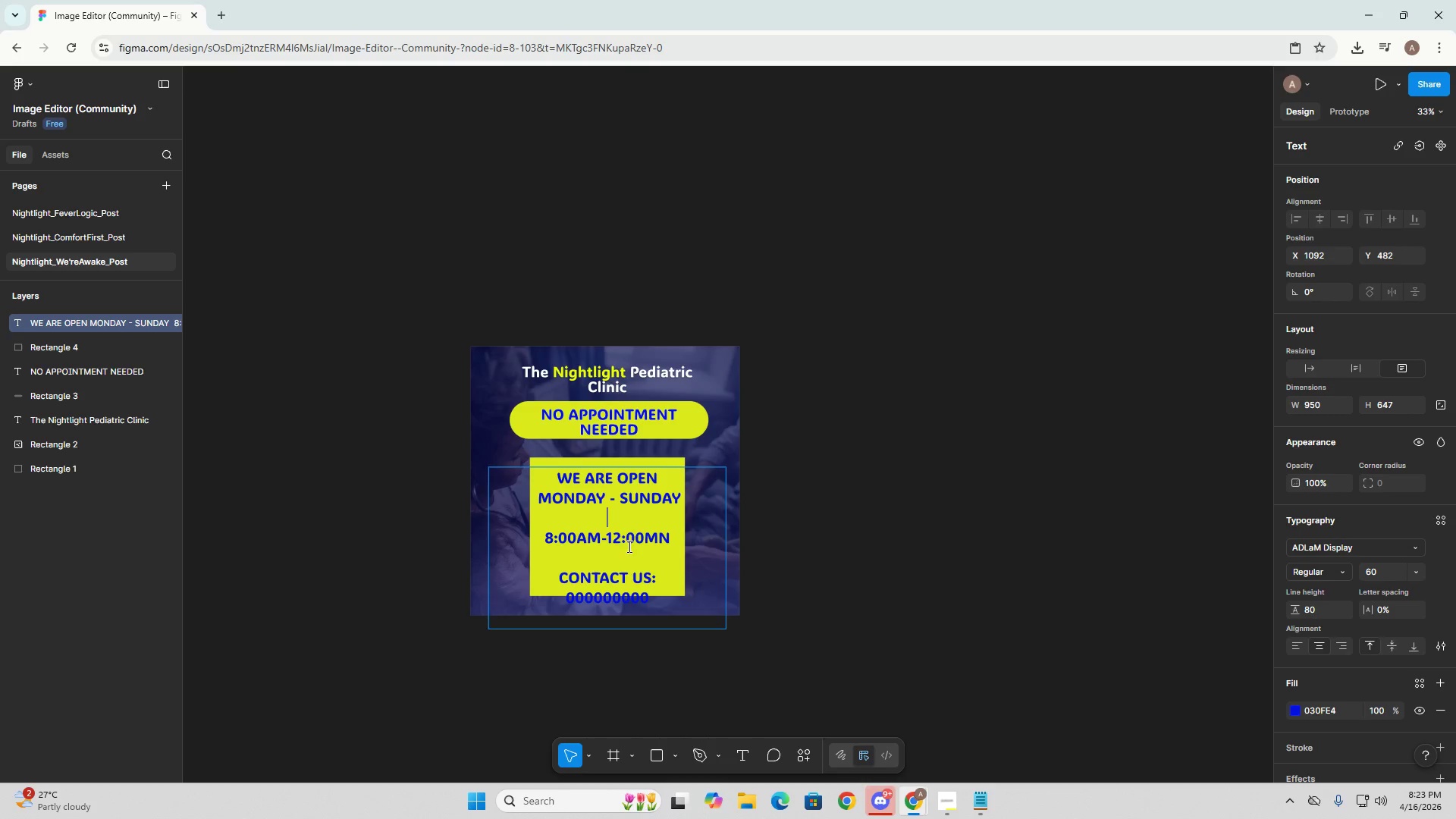 
key(Backspace)
 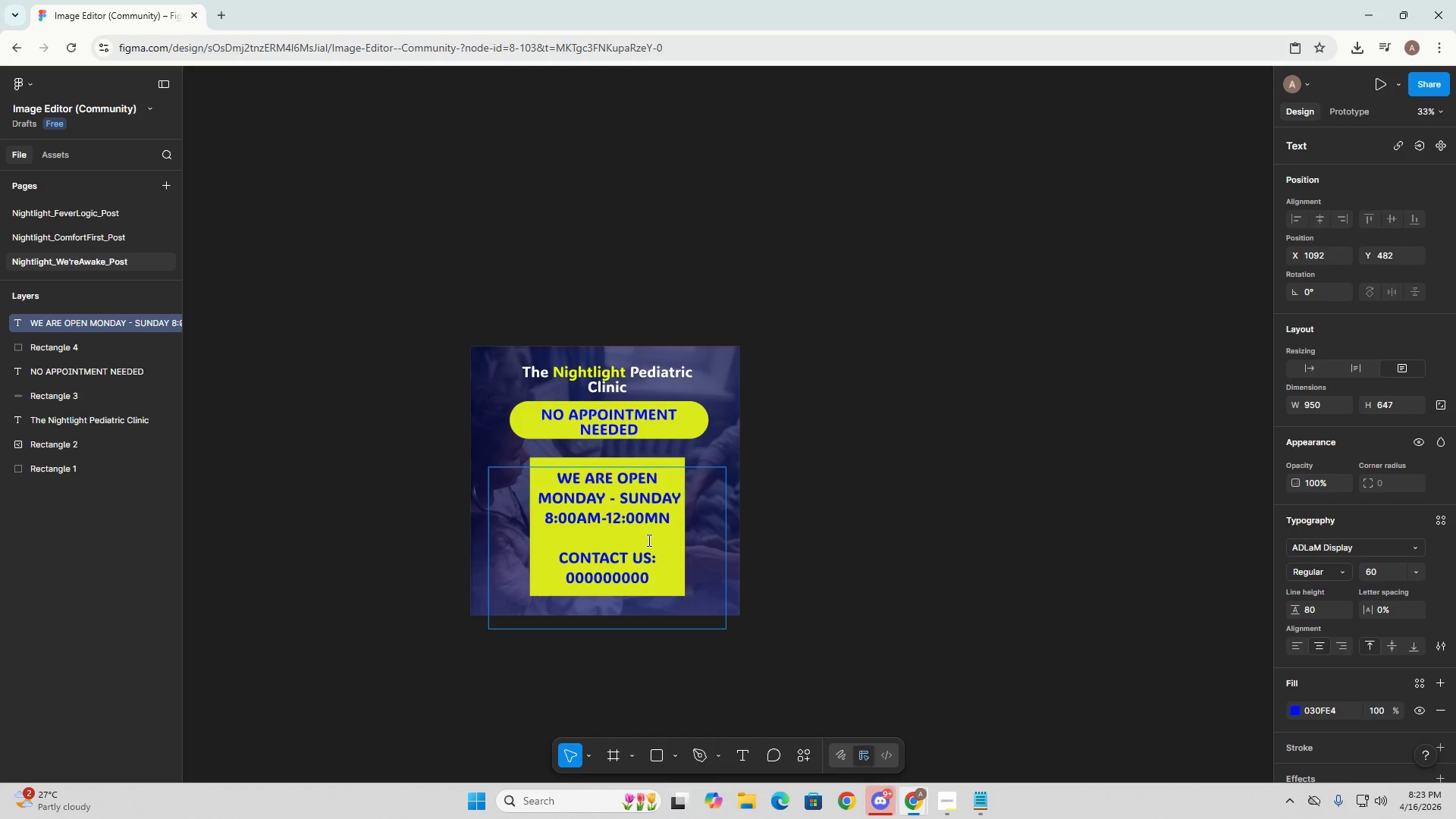 
key(Shift+Enter)
 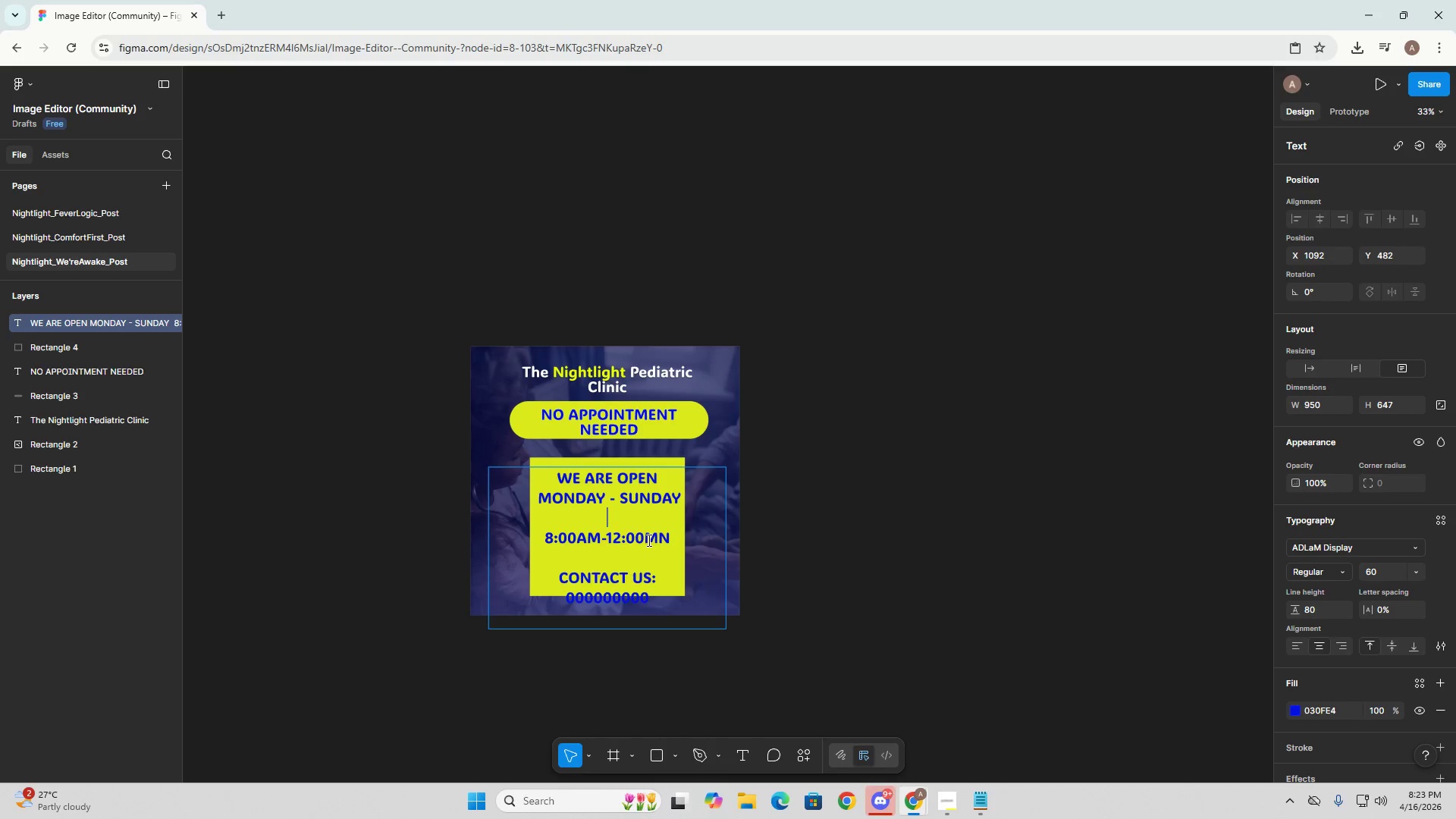 
key(Backspace)
 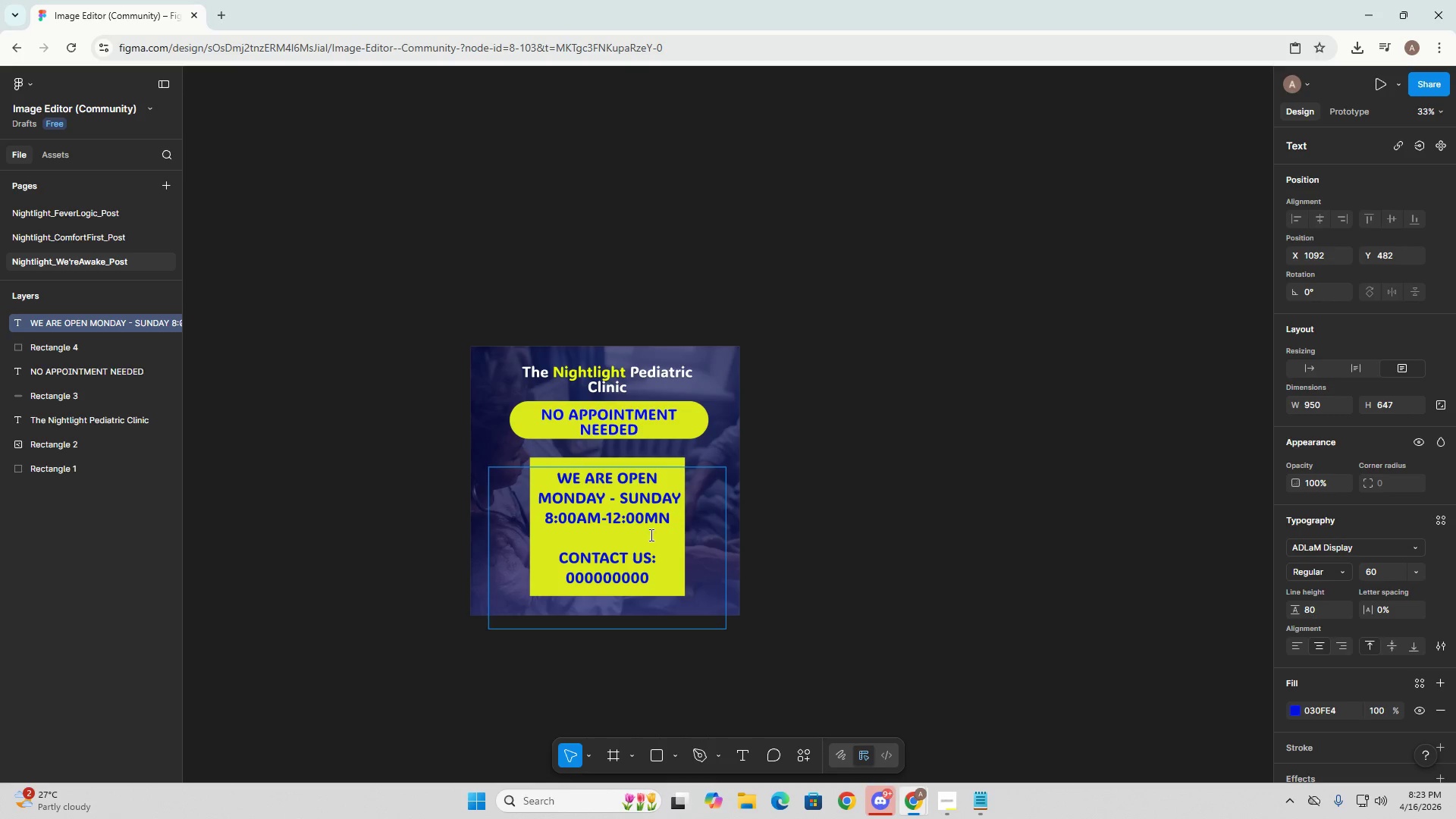 
scroll: coordinate [617, 607], scroll_direction: down, amount: 1.0
 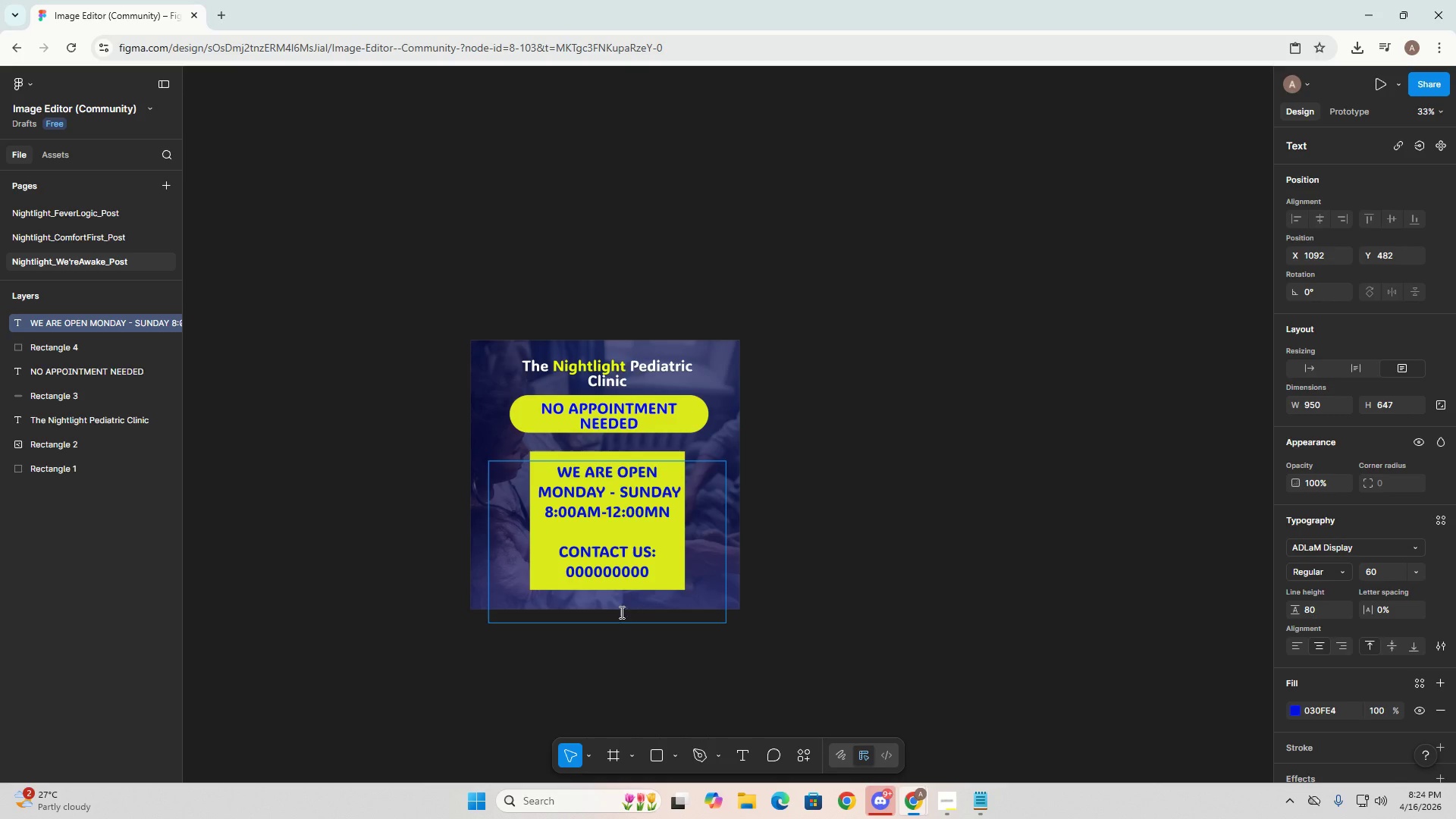 
key(Alt+AltLeft)
 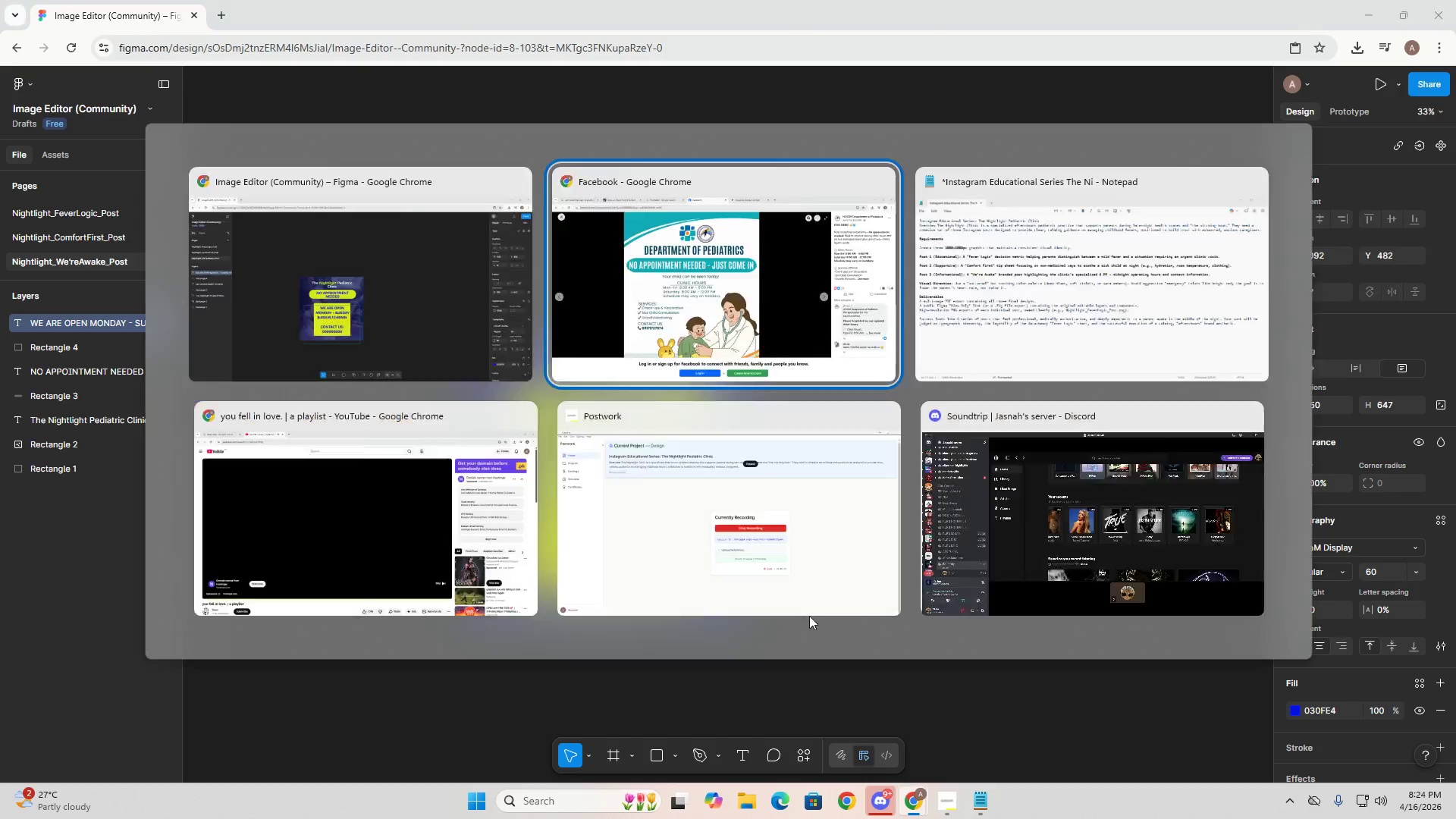 
key(Alt+Tab)
 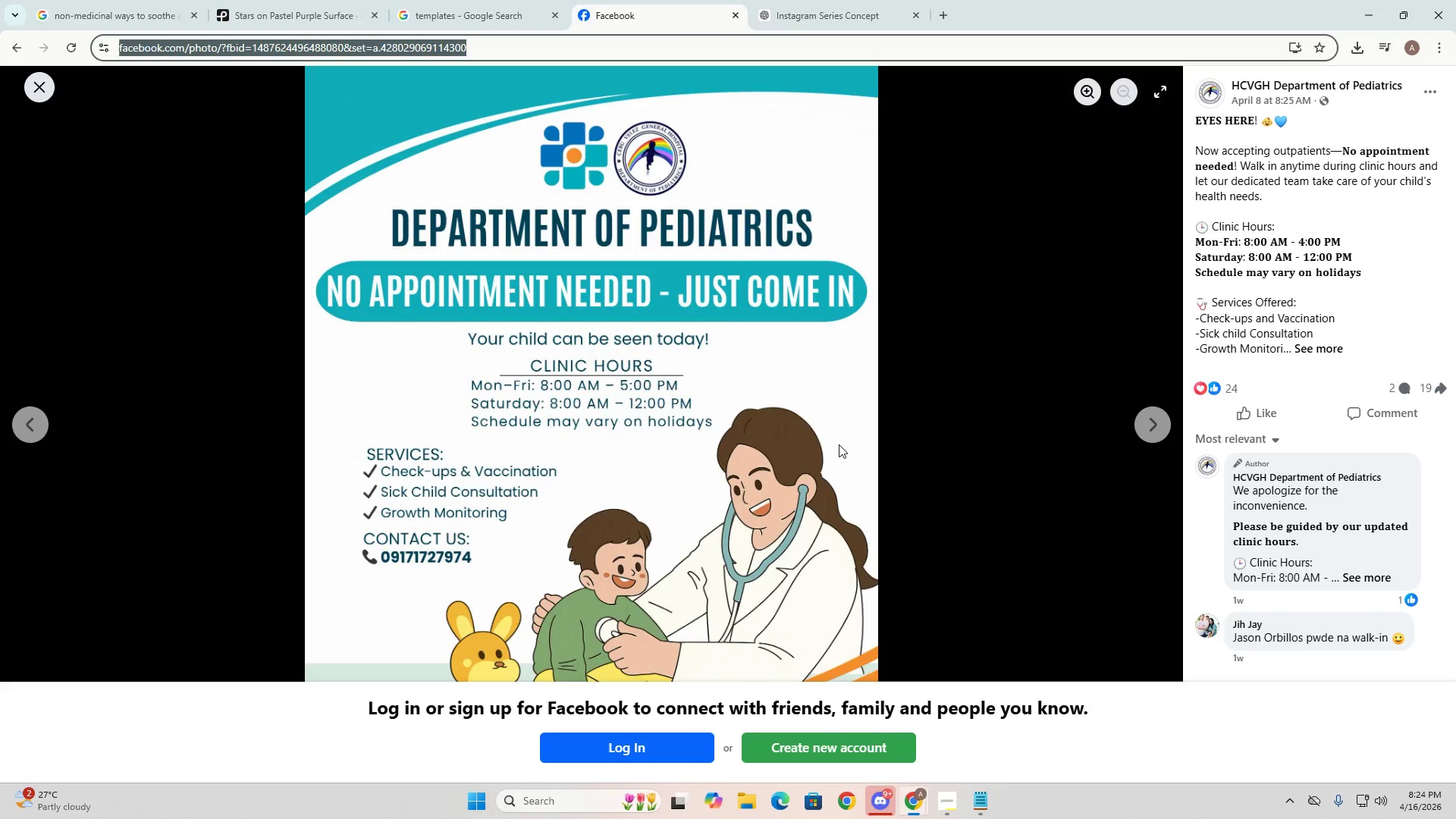 
key(Alt+AltLeft)
 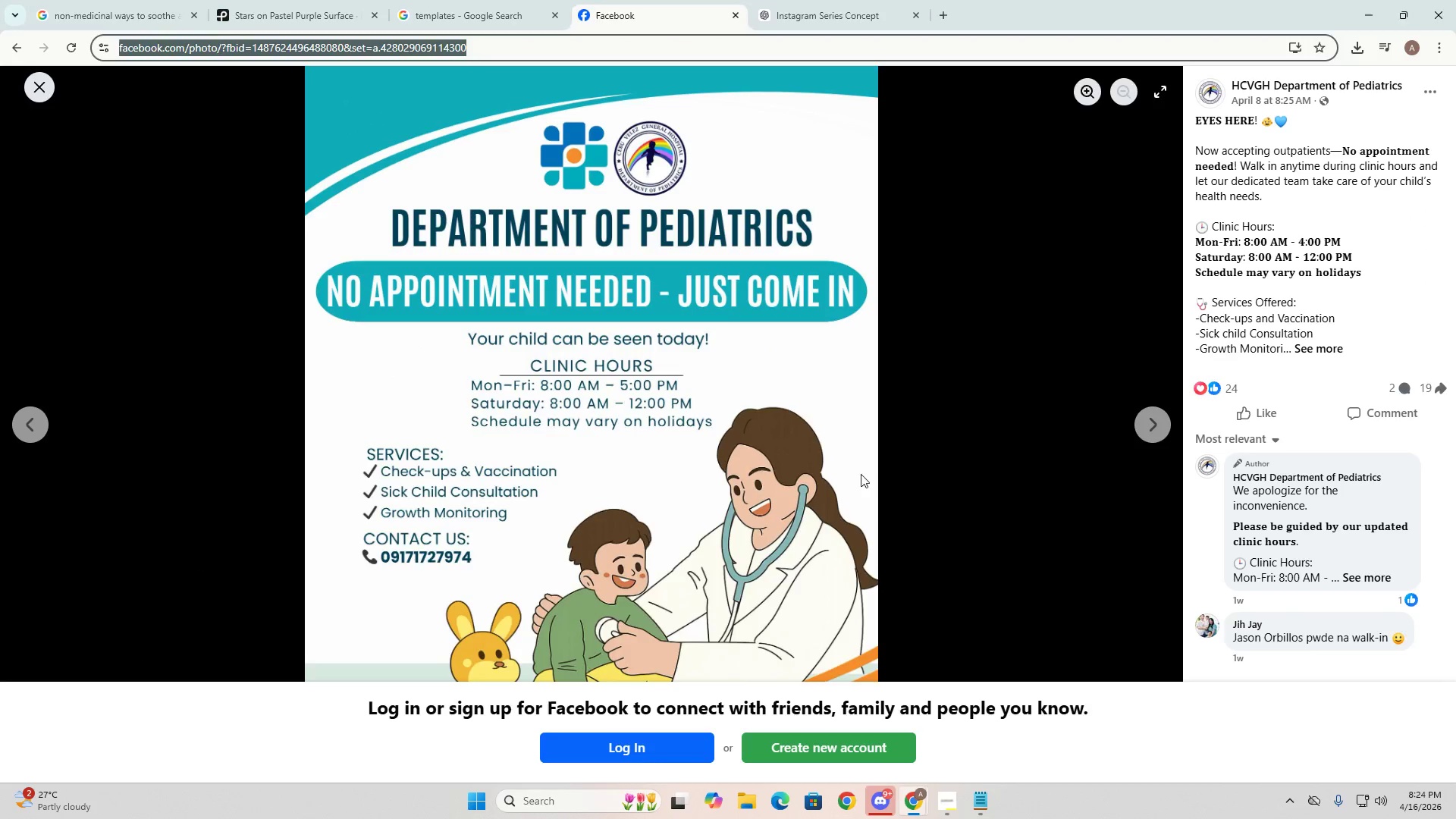 
key(Alt+AltLeft)
 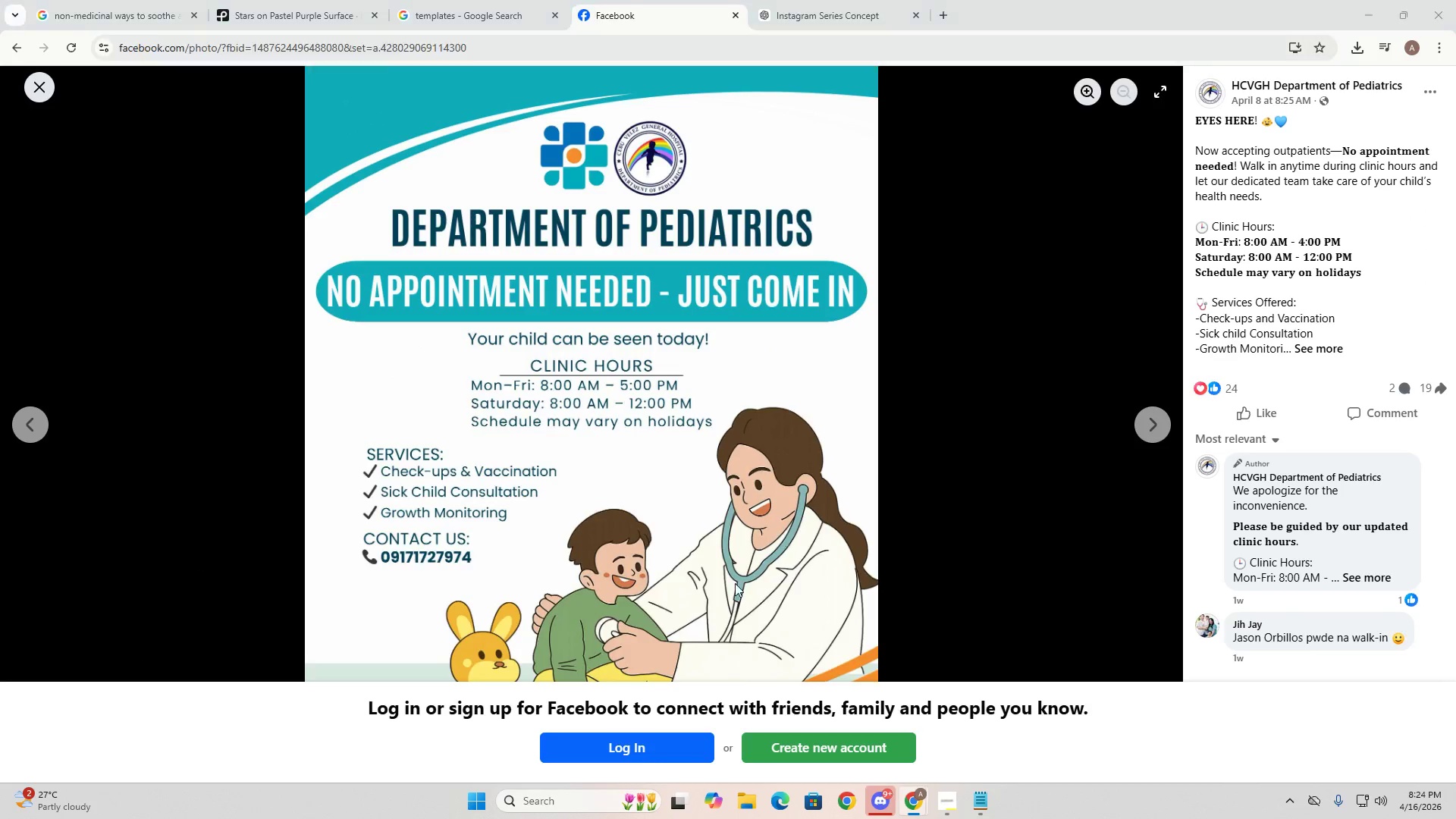 
key(Alt+Tab)
 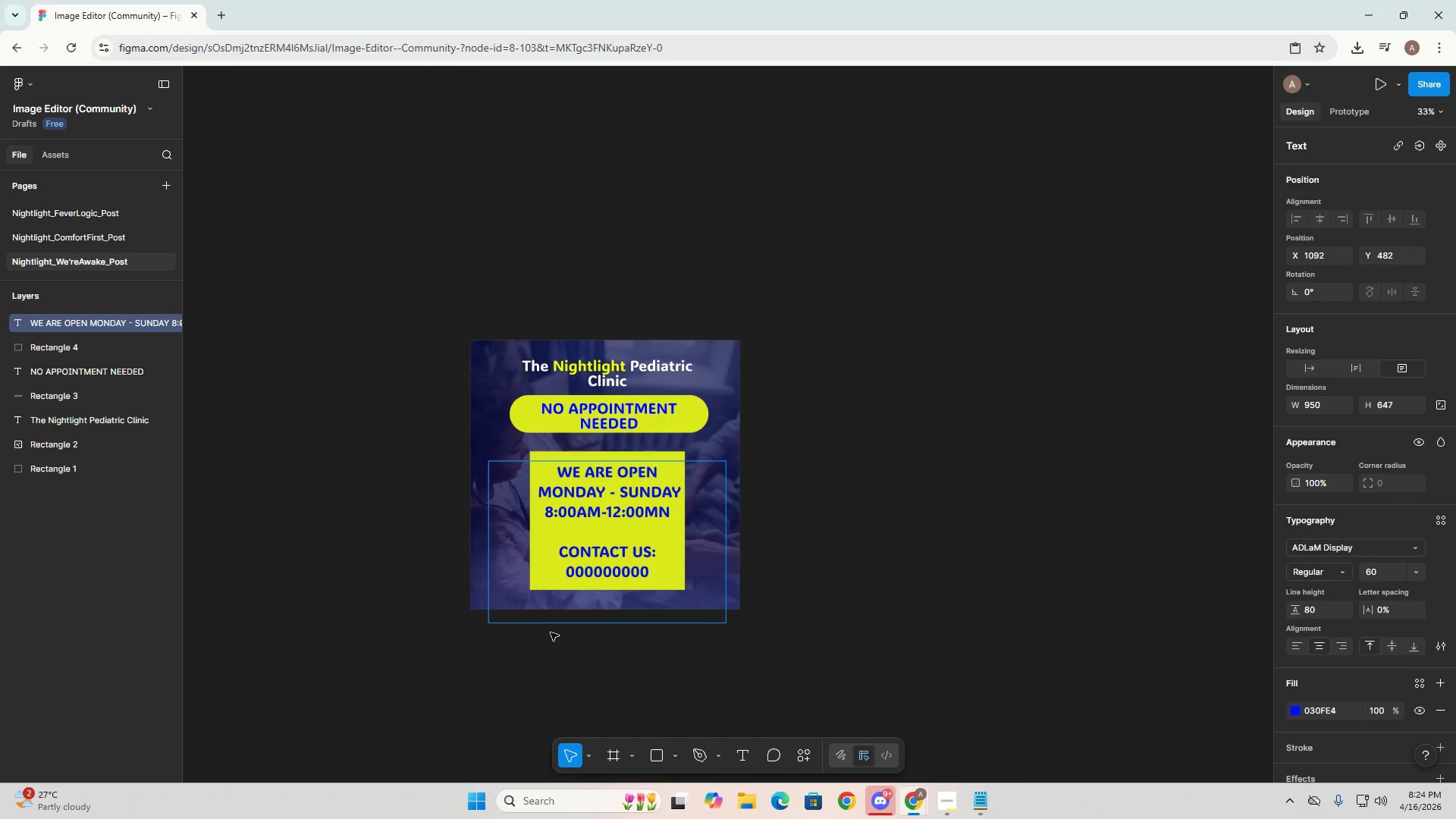 
hold_key(key=ControlLeft, duration=1.5)
hold_key(key=ControlLeft, duration=0.58)
scroll: coordinate [579, 633], scroll_direction: none, amount: 0.0
 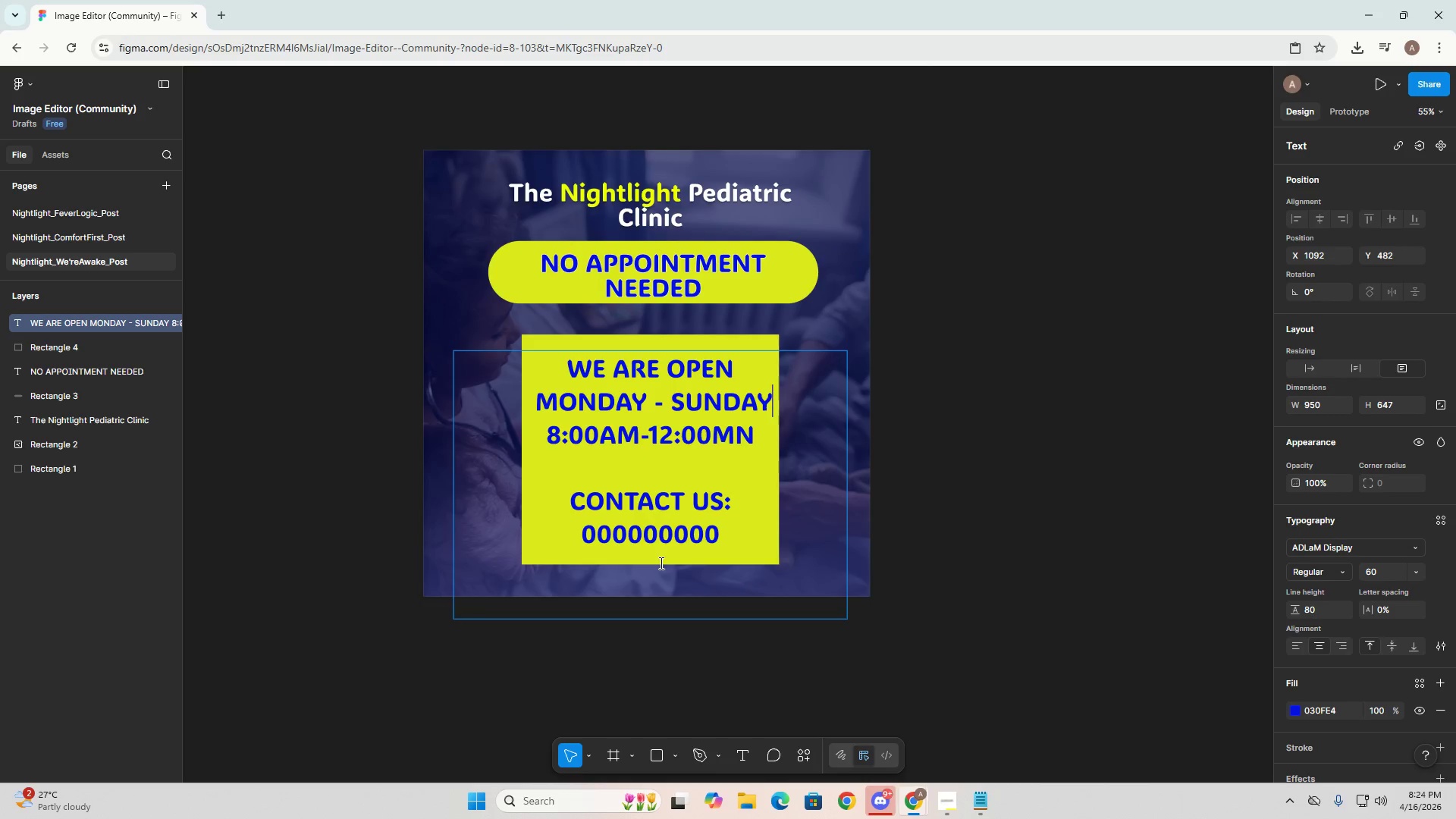 
scroll: coordinate [661, 560], scroll_direction: up, amount: 1.0
 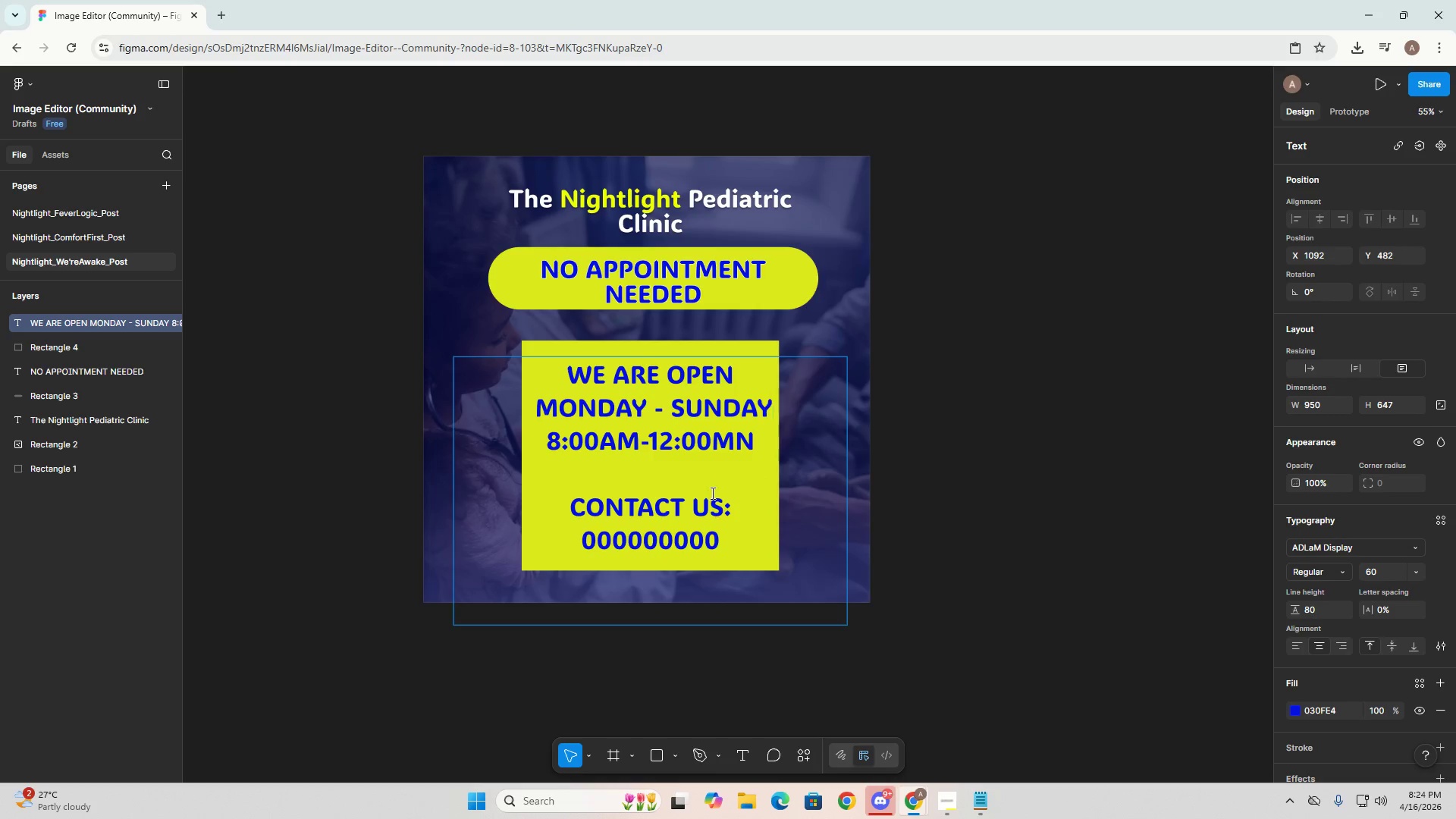 
left_click_drag(start_coordinate=[717, 549], to_coordinate=[534, 271])
 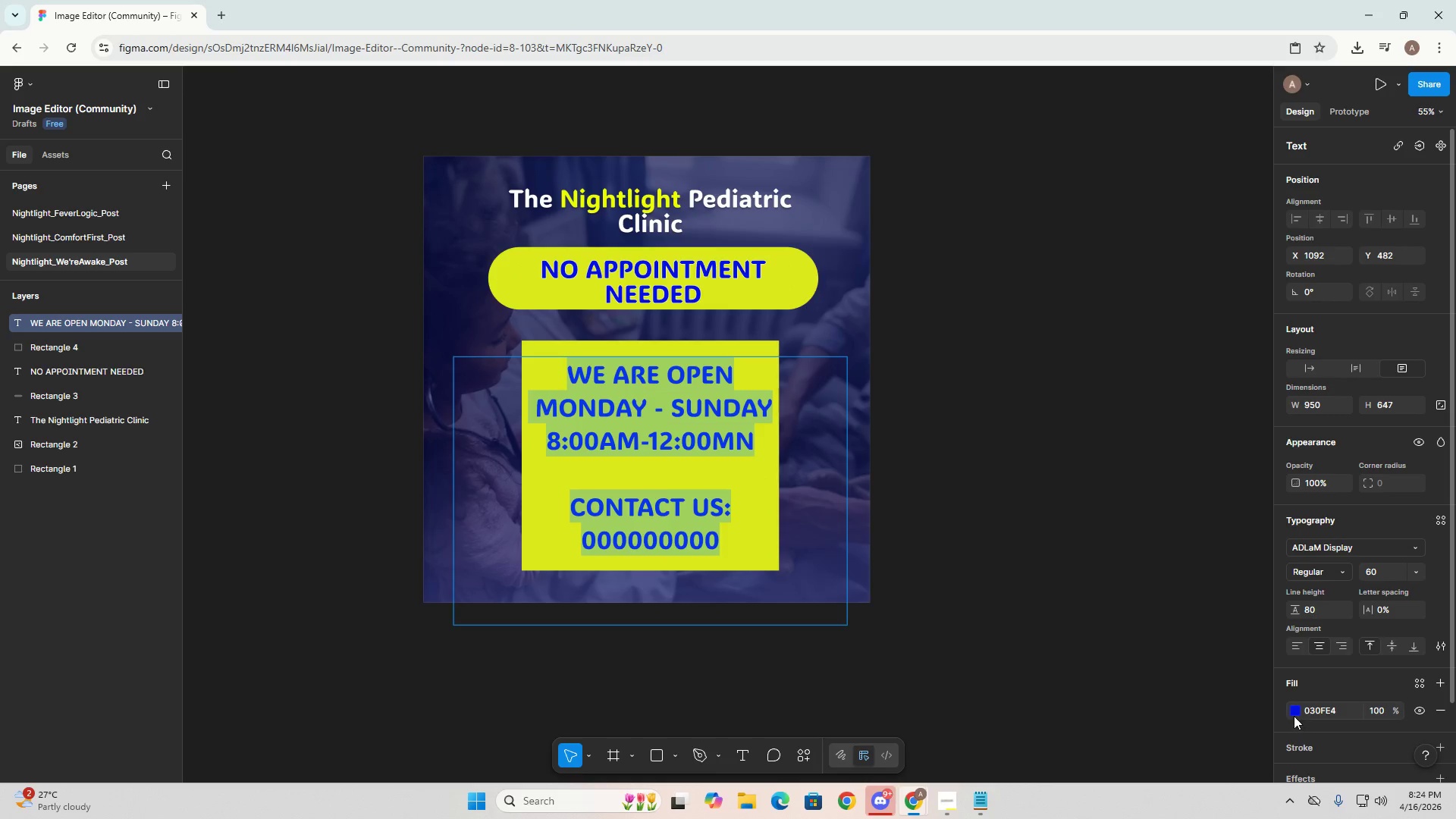 
left_click([1292, 714])
 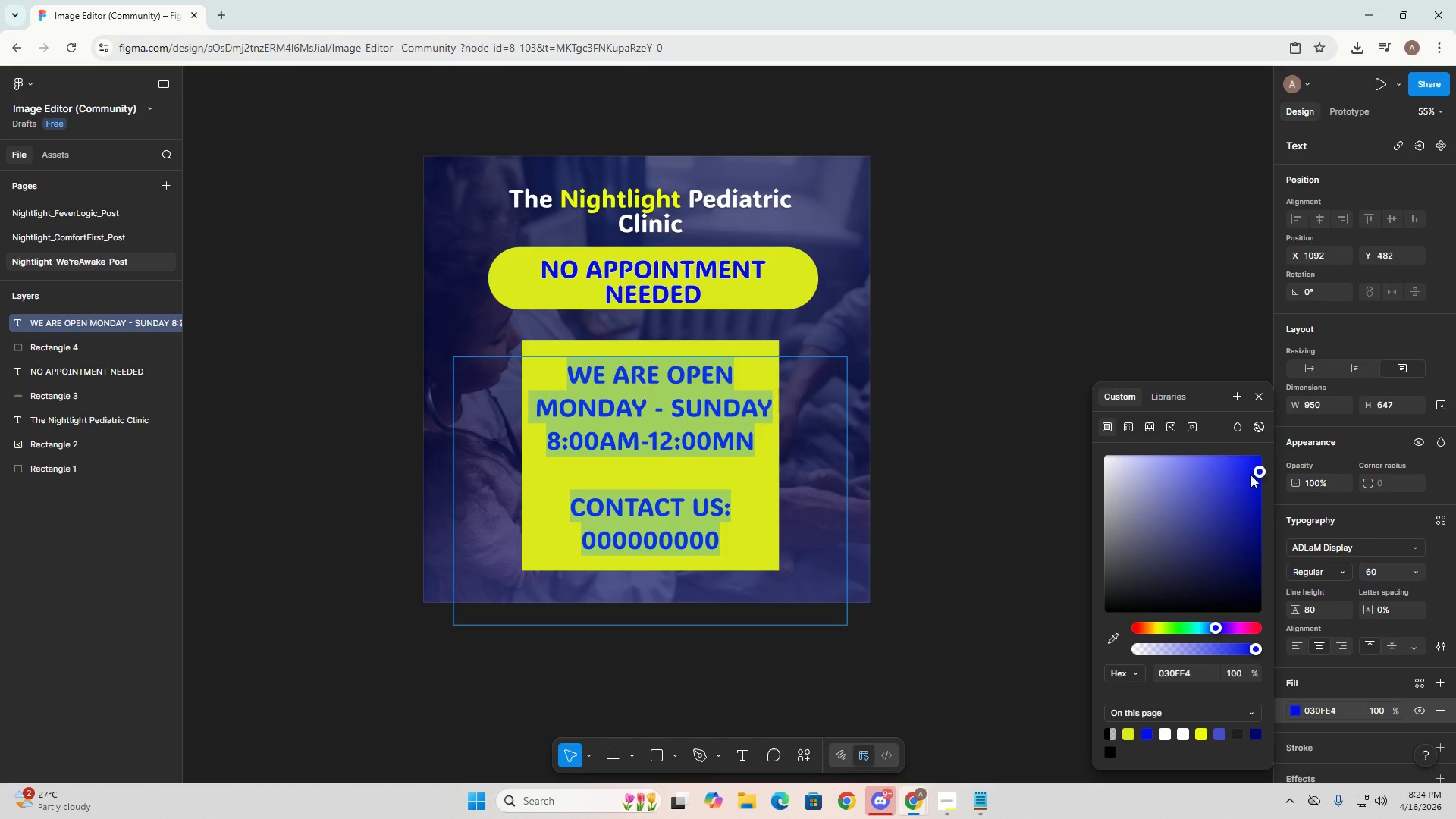 
left_click_drag(start_coordinate=[1257, 469], to_coordinate=[1247, 546])
 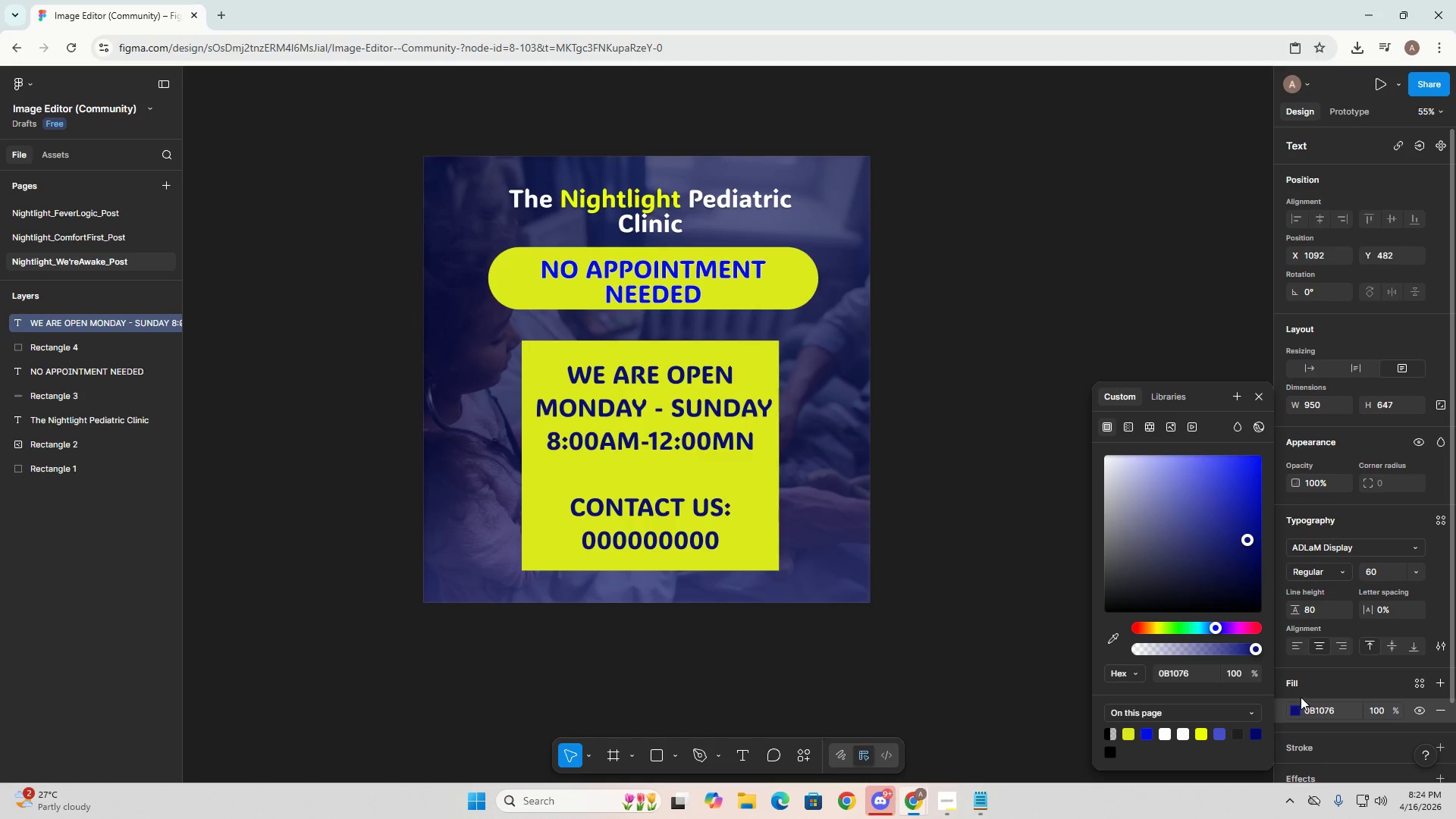 
double_click([1315, 709])
 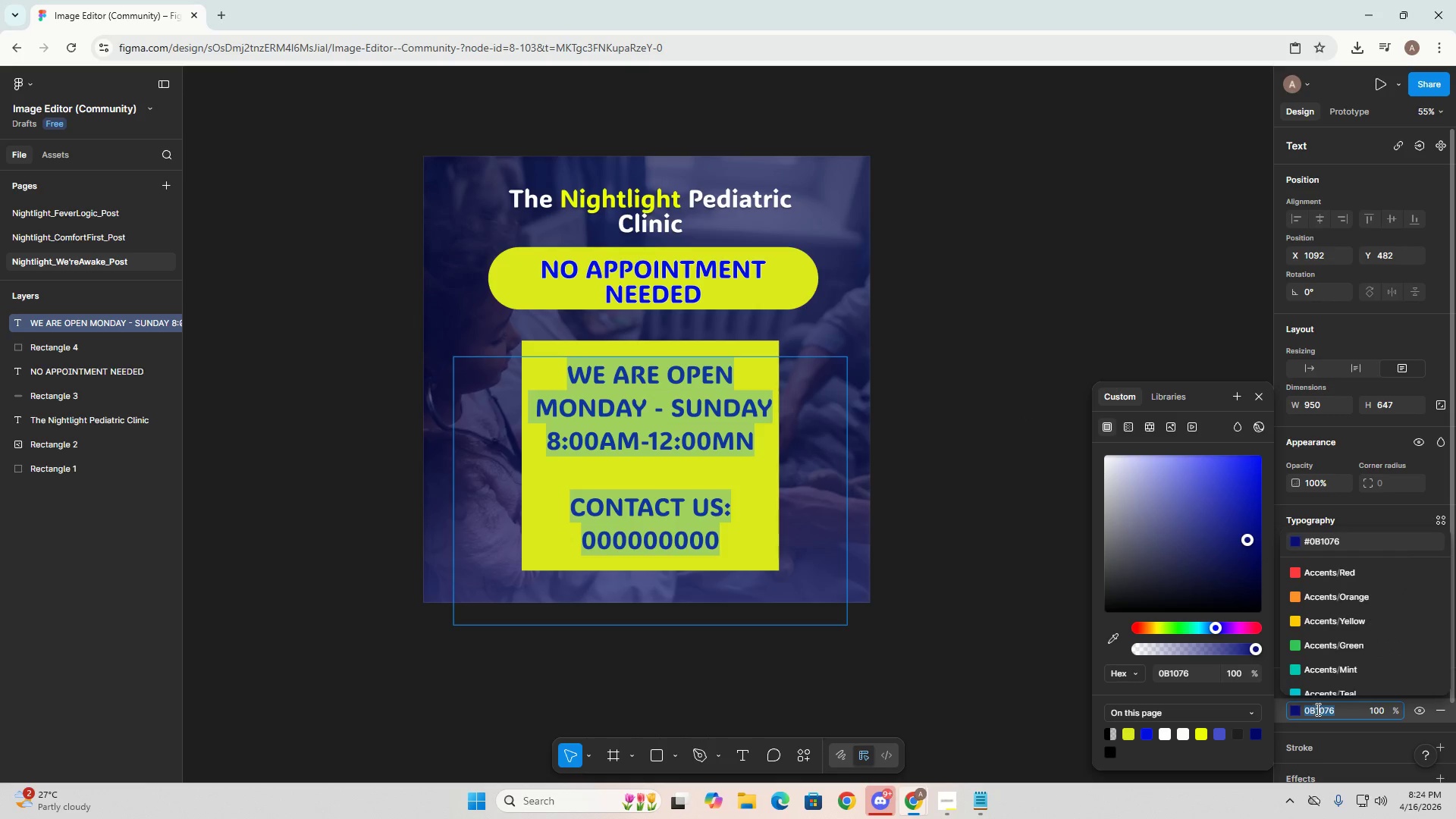 
key(Control+C)
 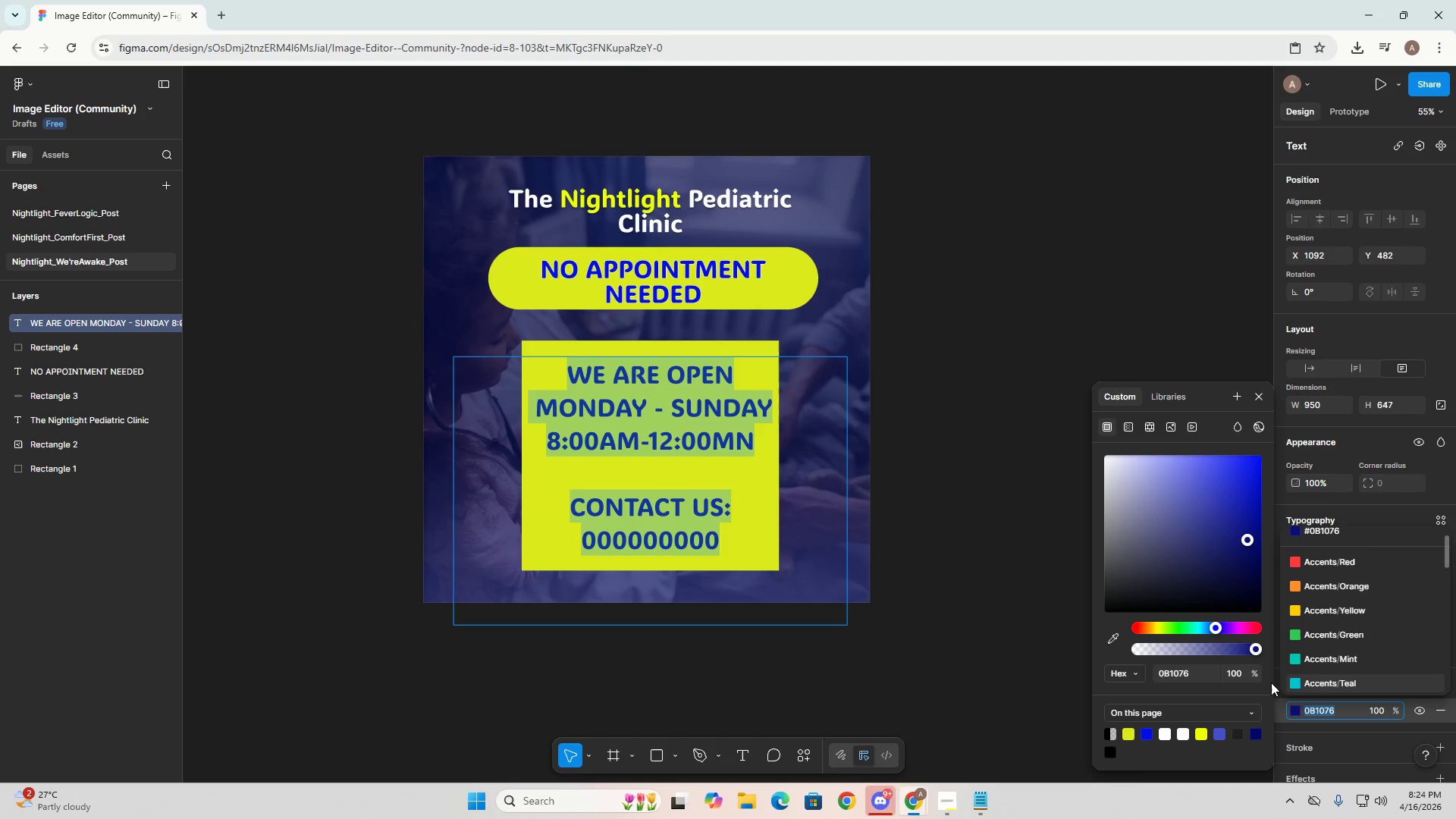 
key(Control+C)
 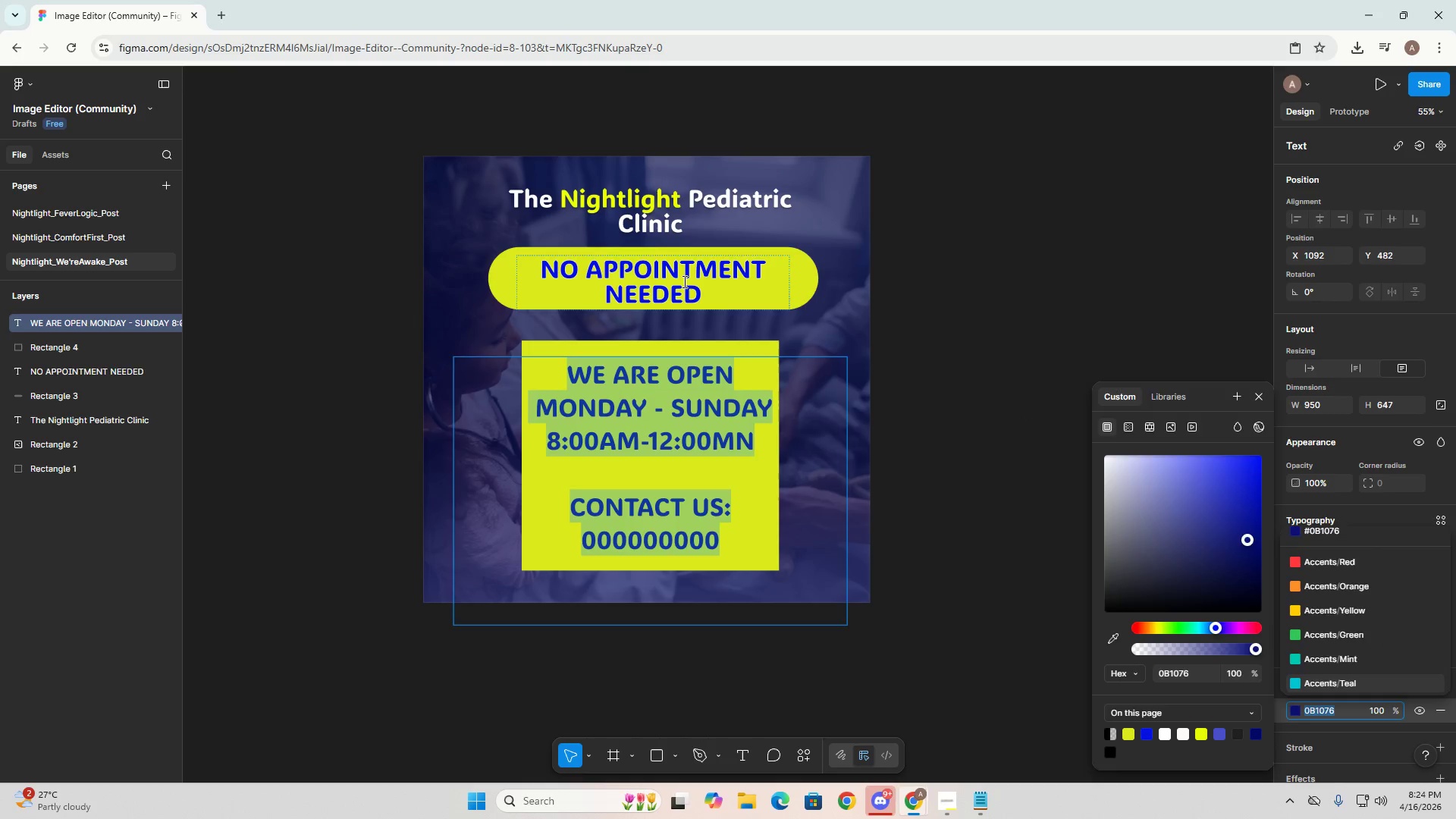 
double_click([683, 281])
 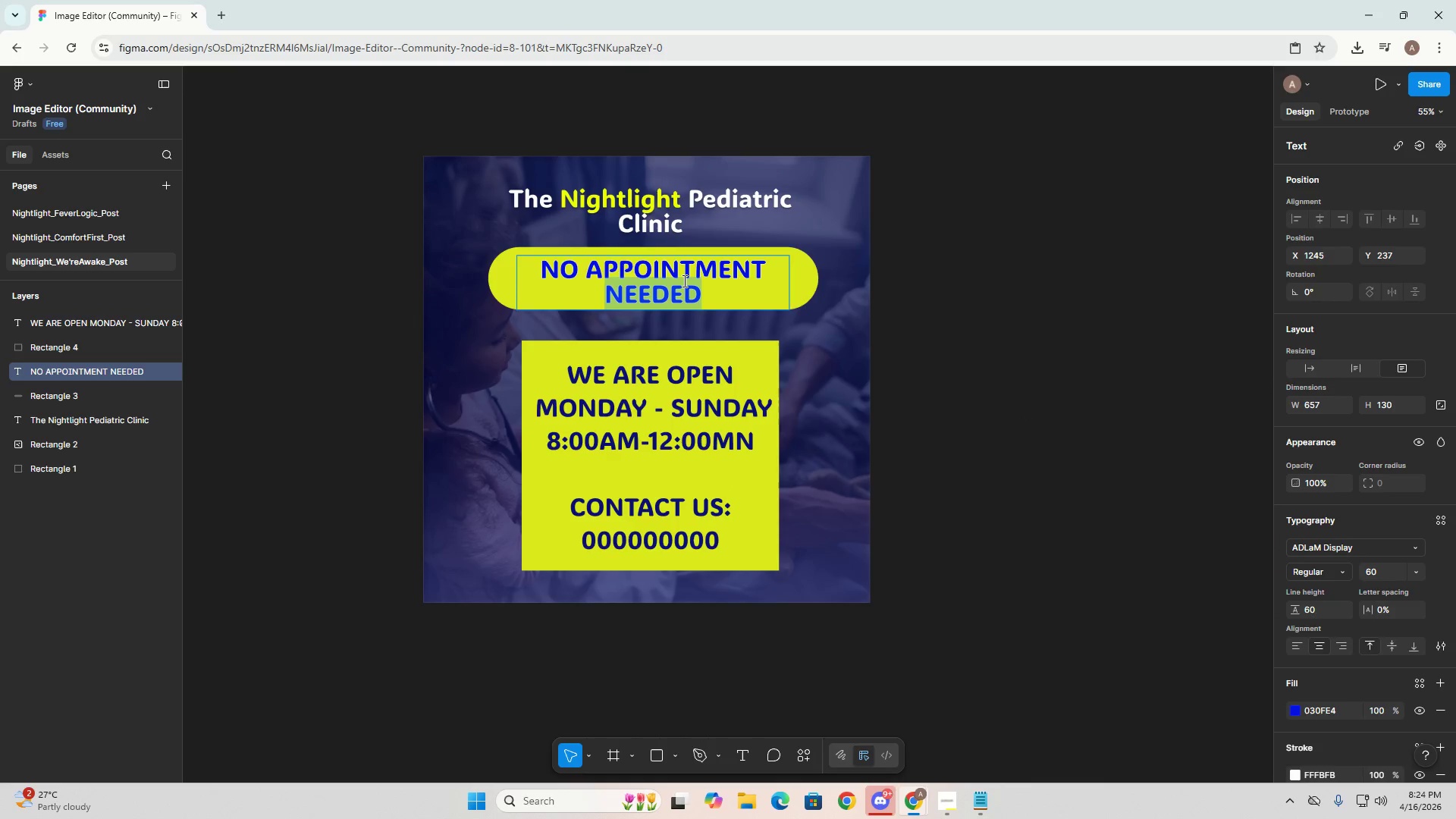 
key(Control+A)
 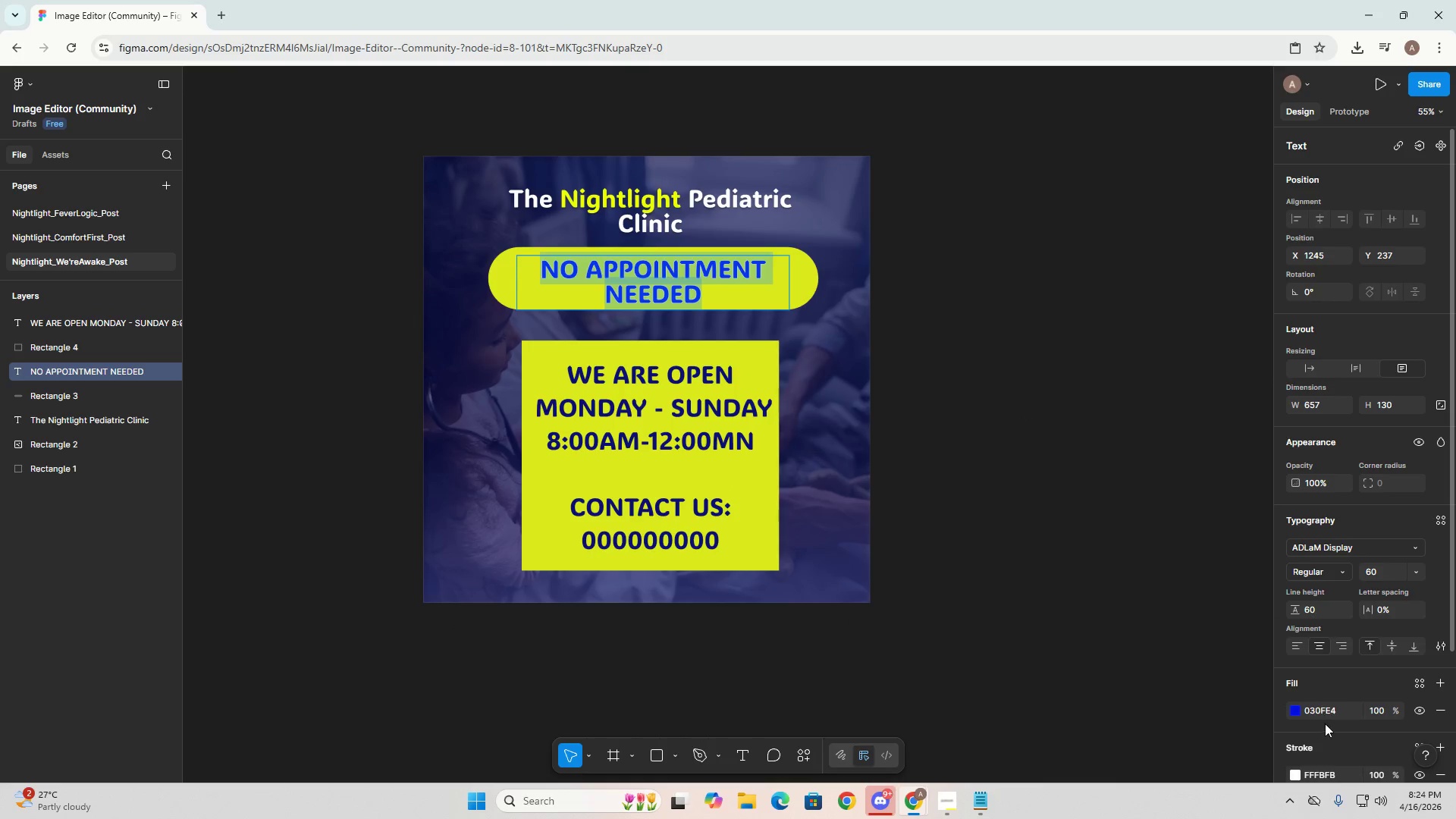 
double_click([1325, 708])
 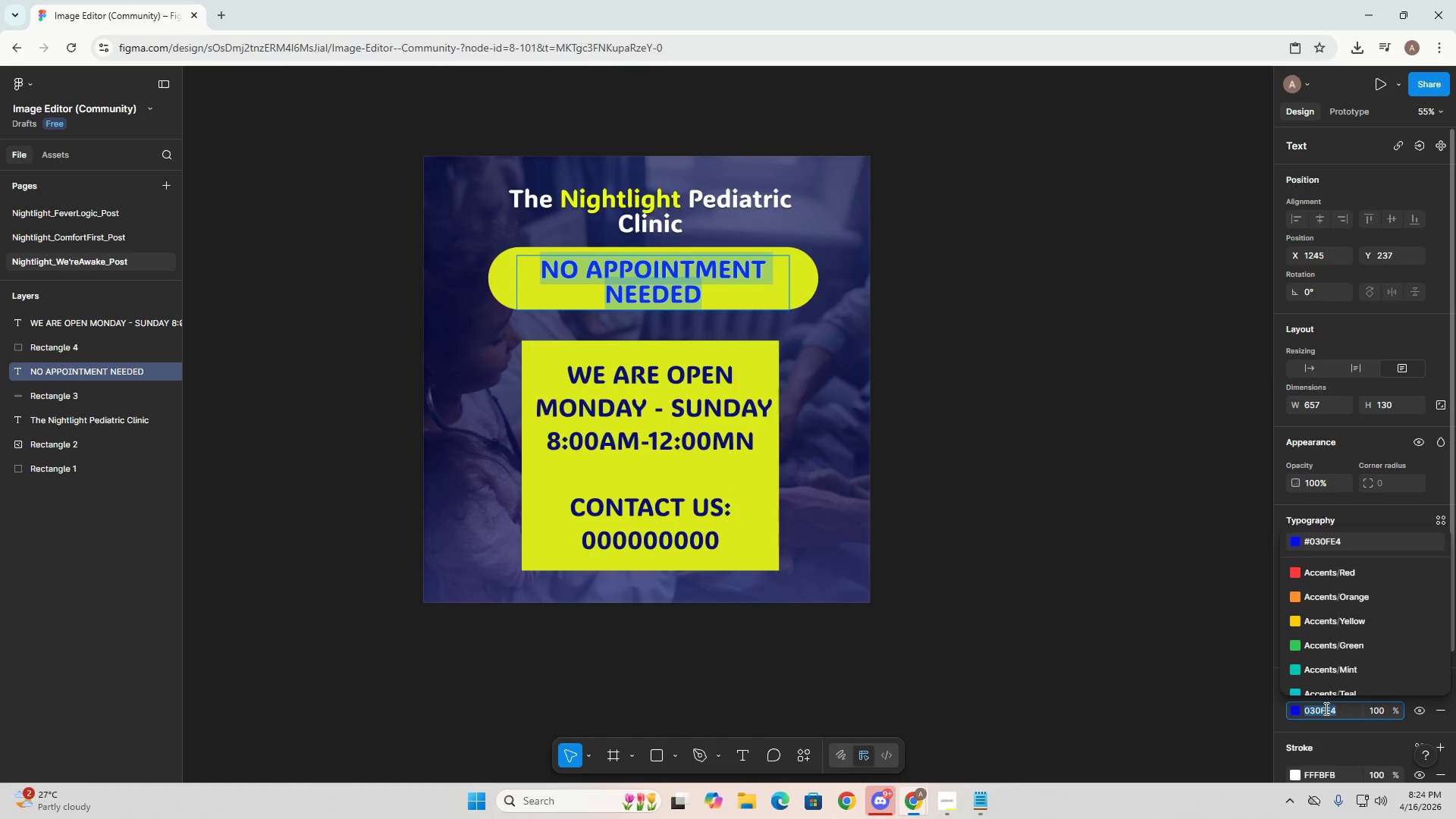 
key(Control+ControlLeft)
 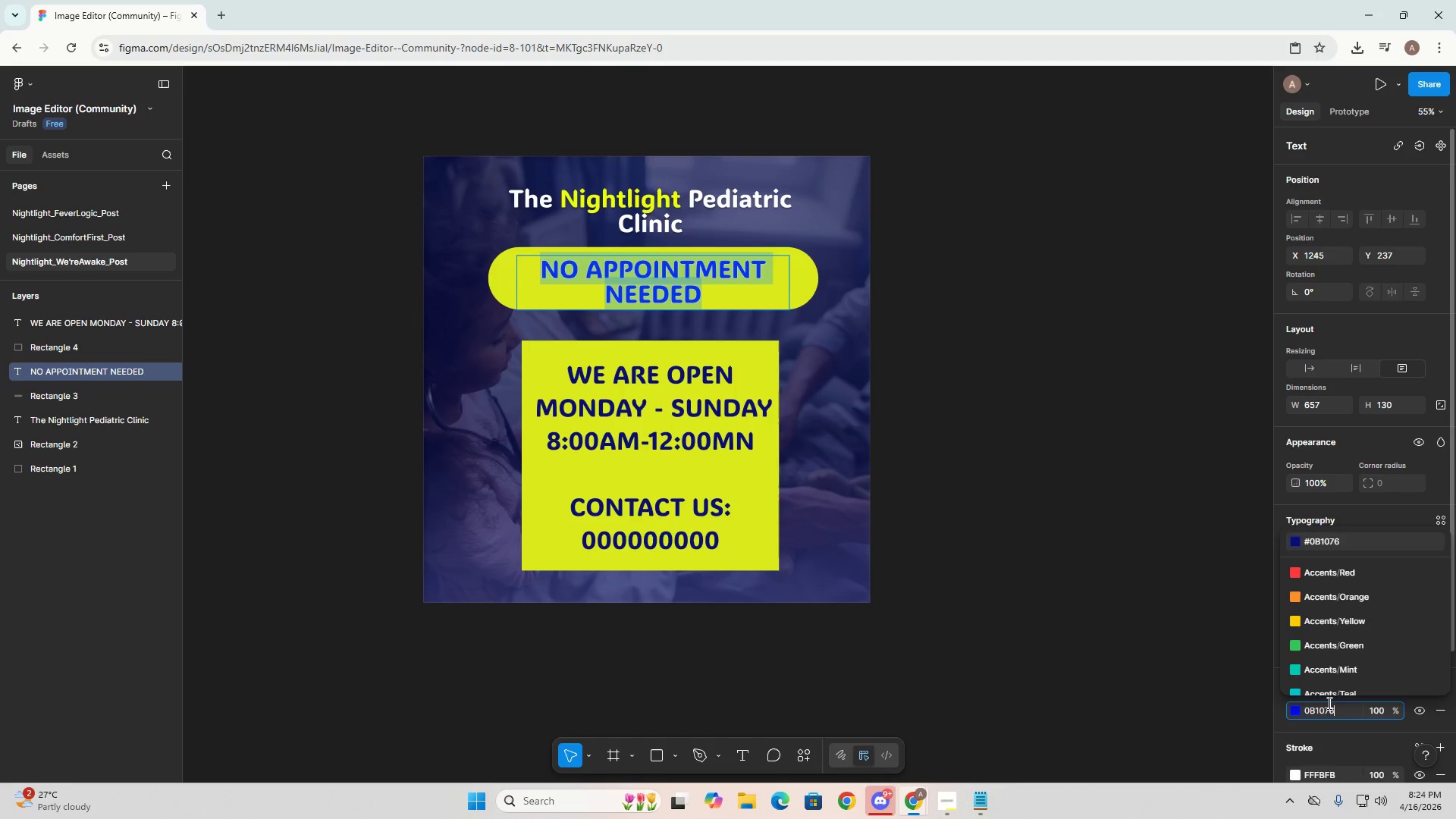 
key(Control+V)
 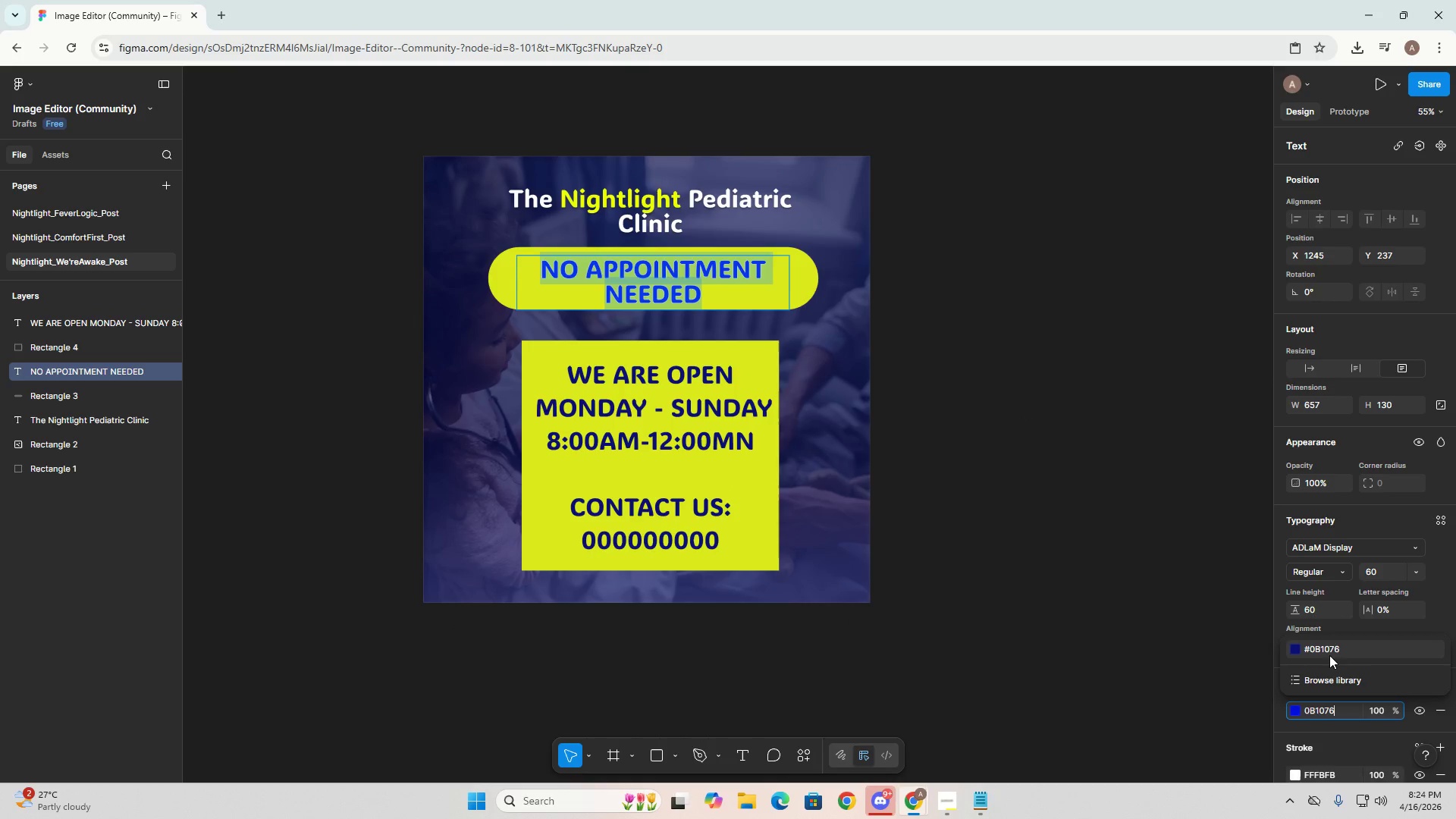 
left_click([1331, 648])
 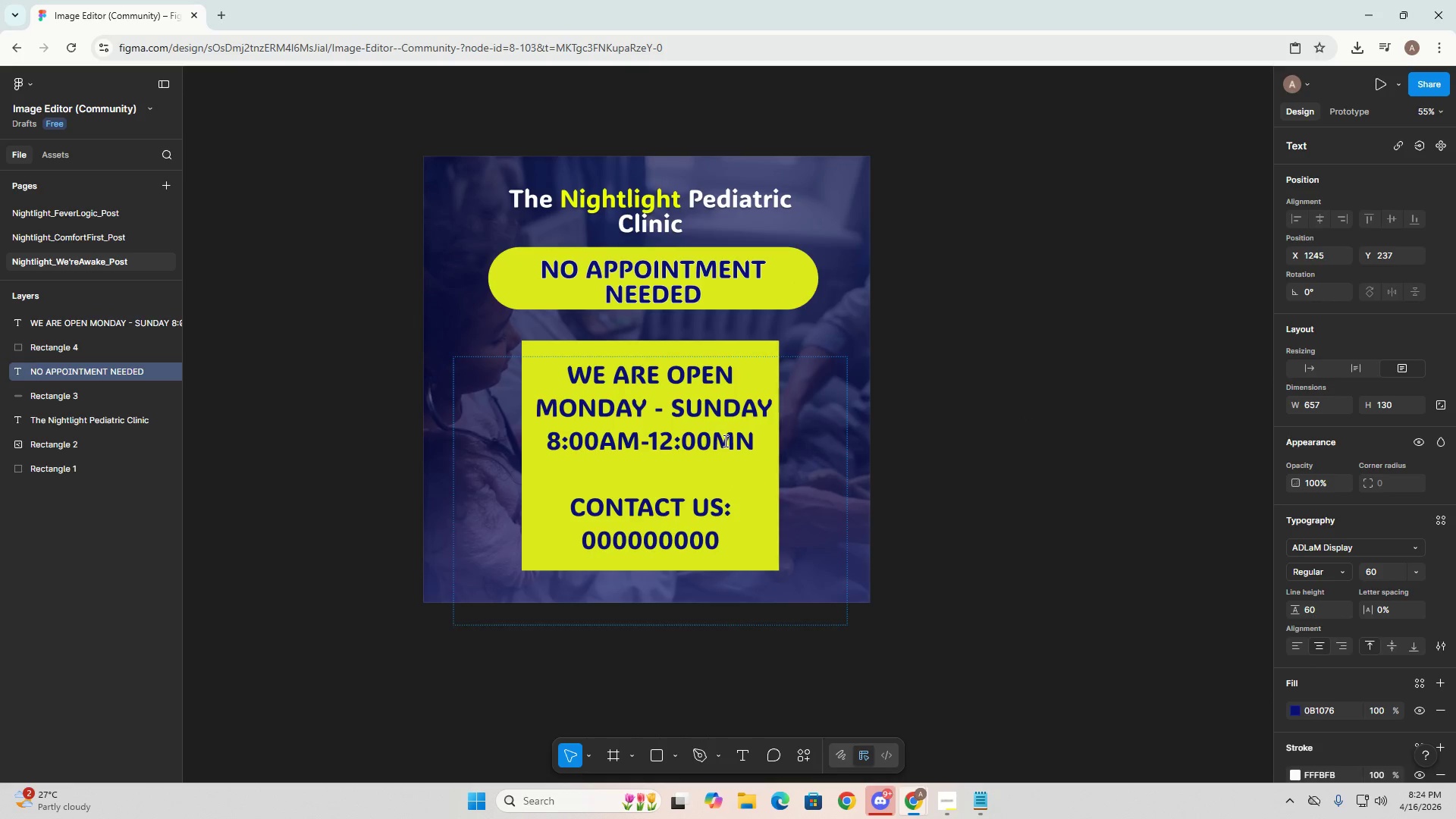 
double_click([1040, 438])
 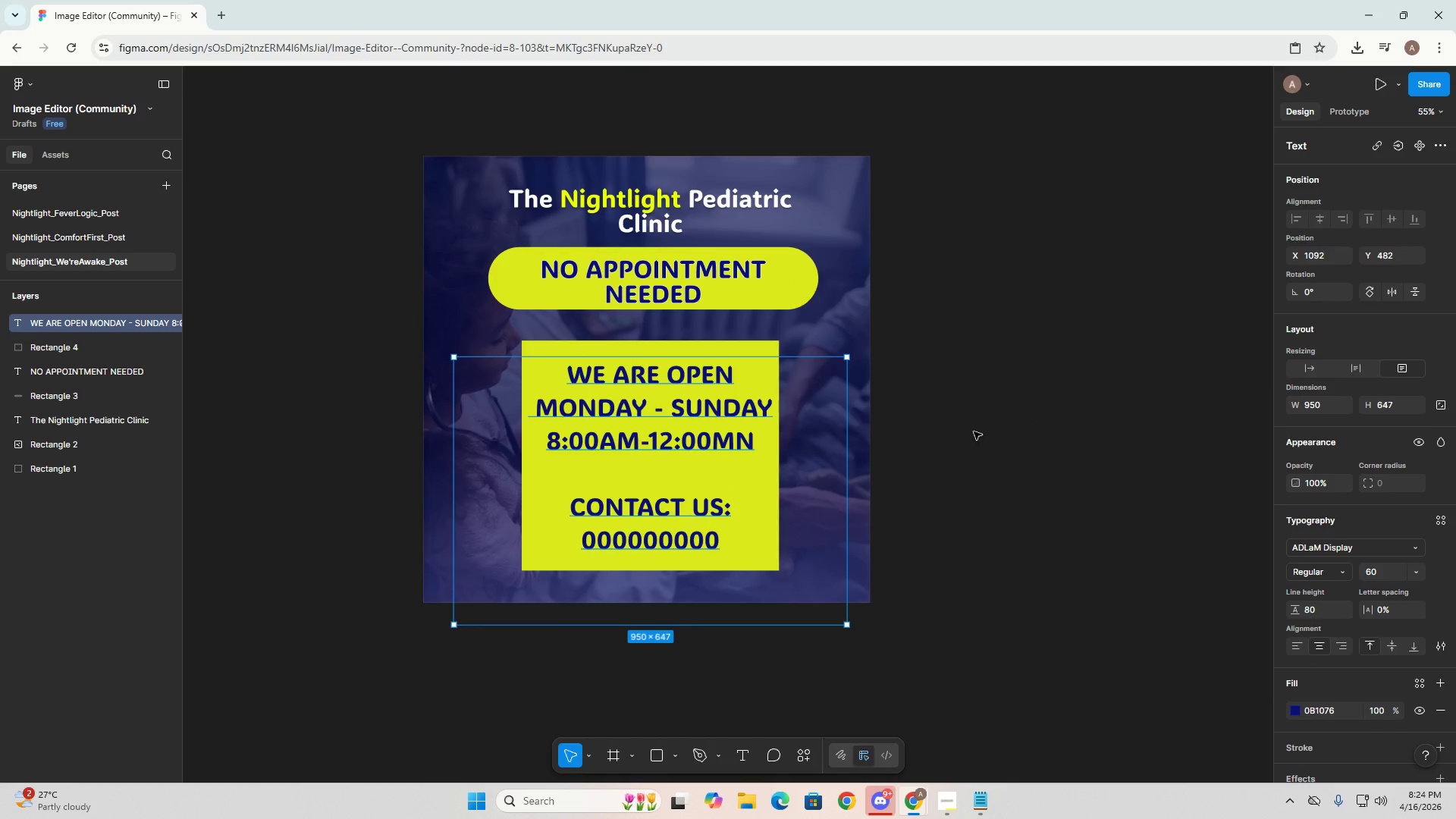 
key(Escape)
 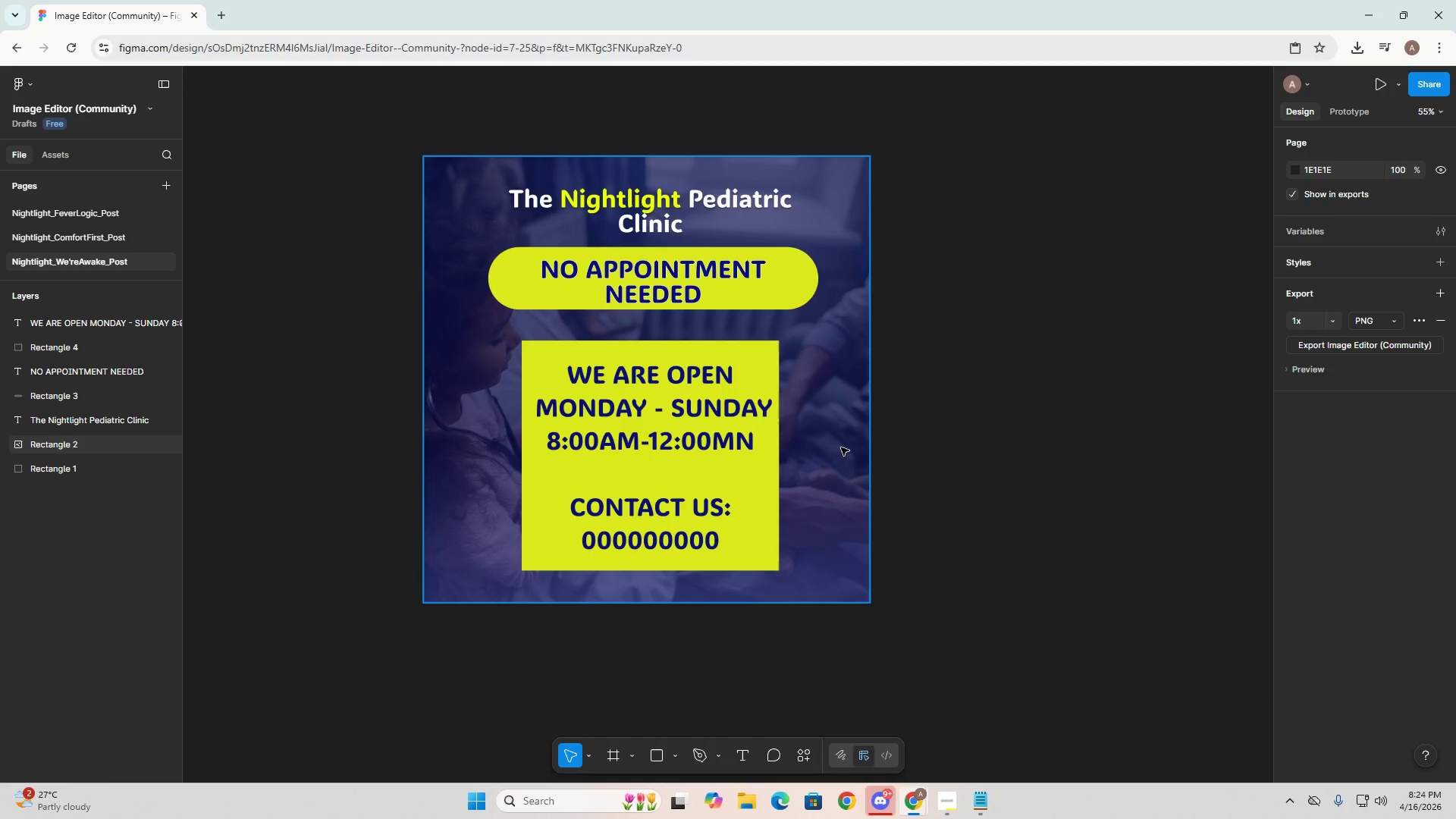 
key(Alt+AltLeft)
 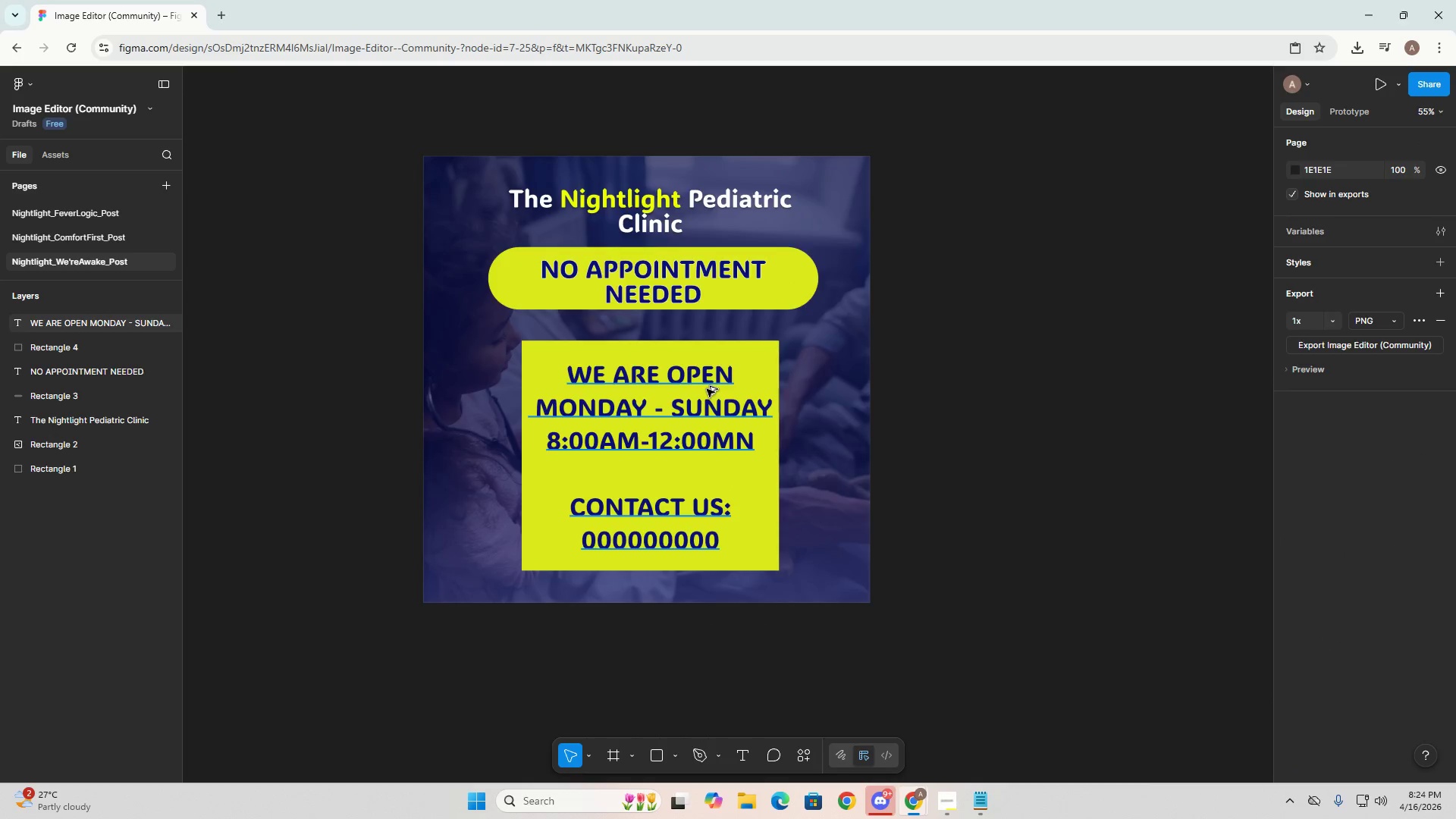 
key(Alt+Tab)
 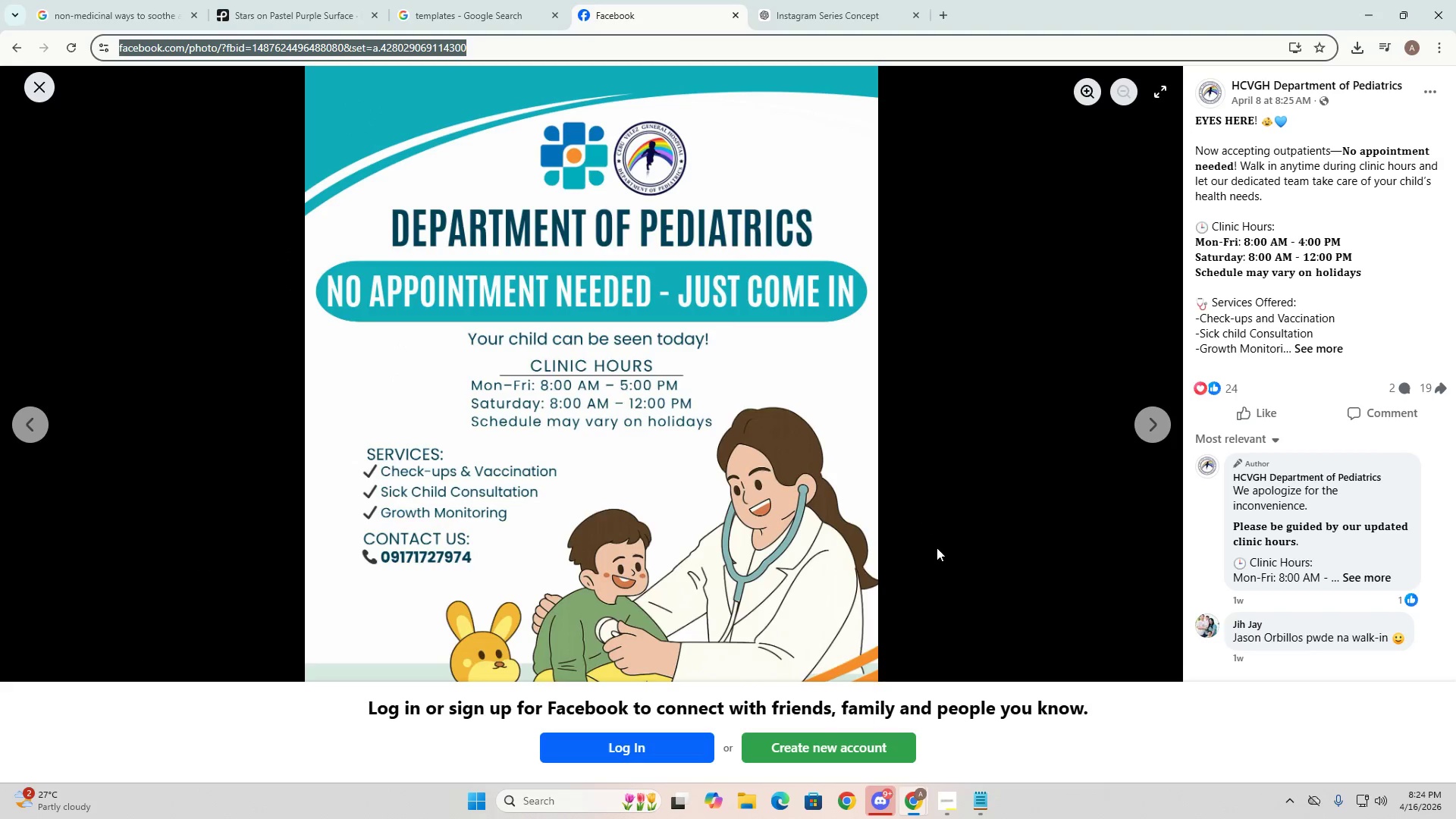 
key(Alt+Tab)
 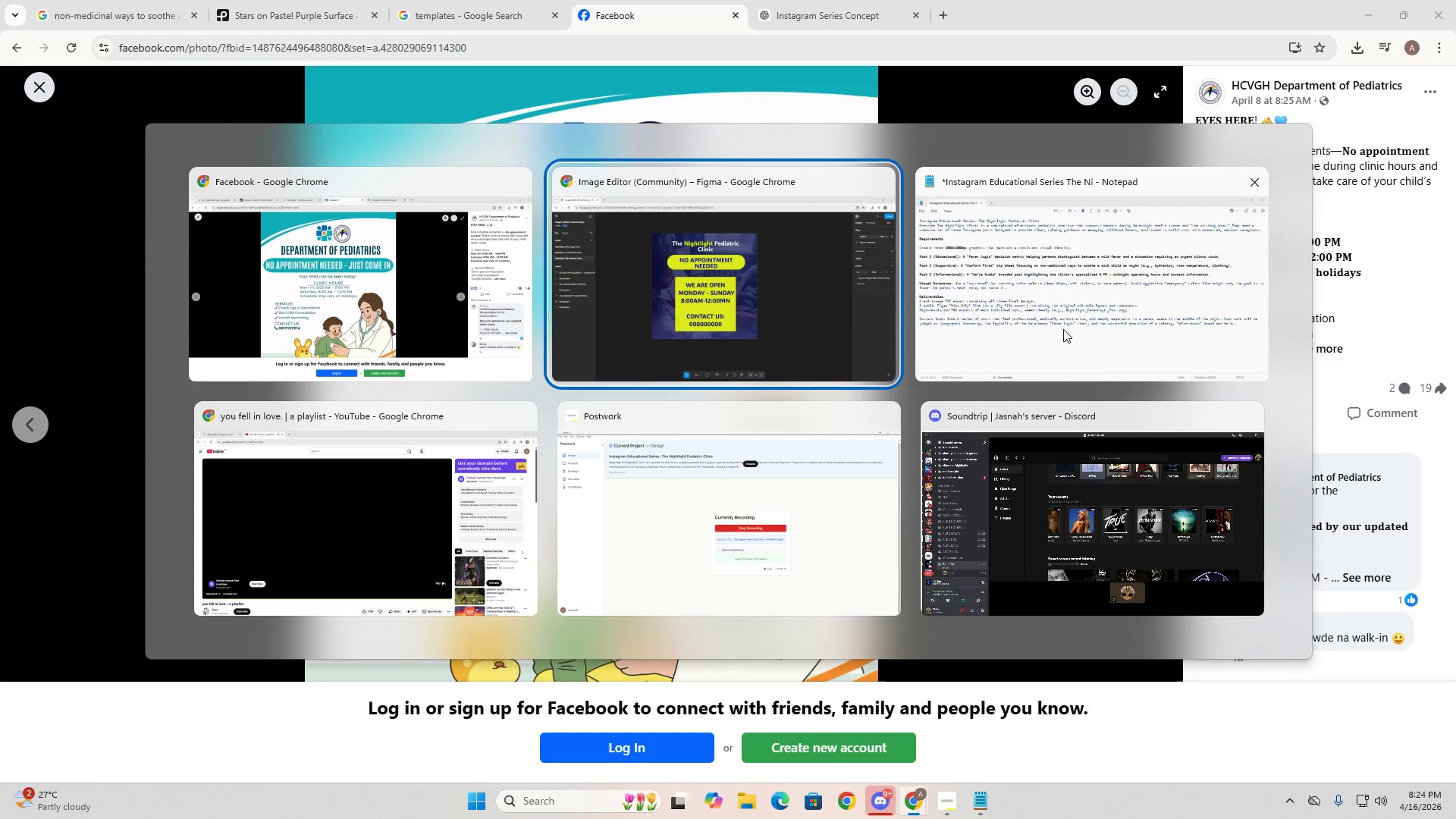 
left_click([1053, 329])
 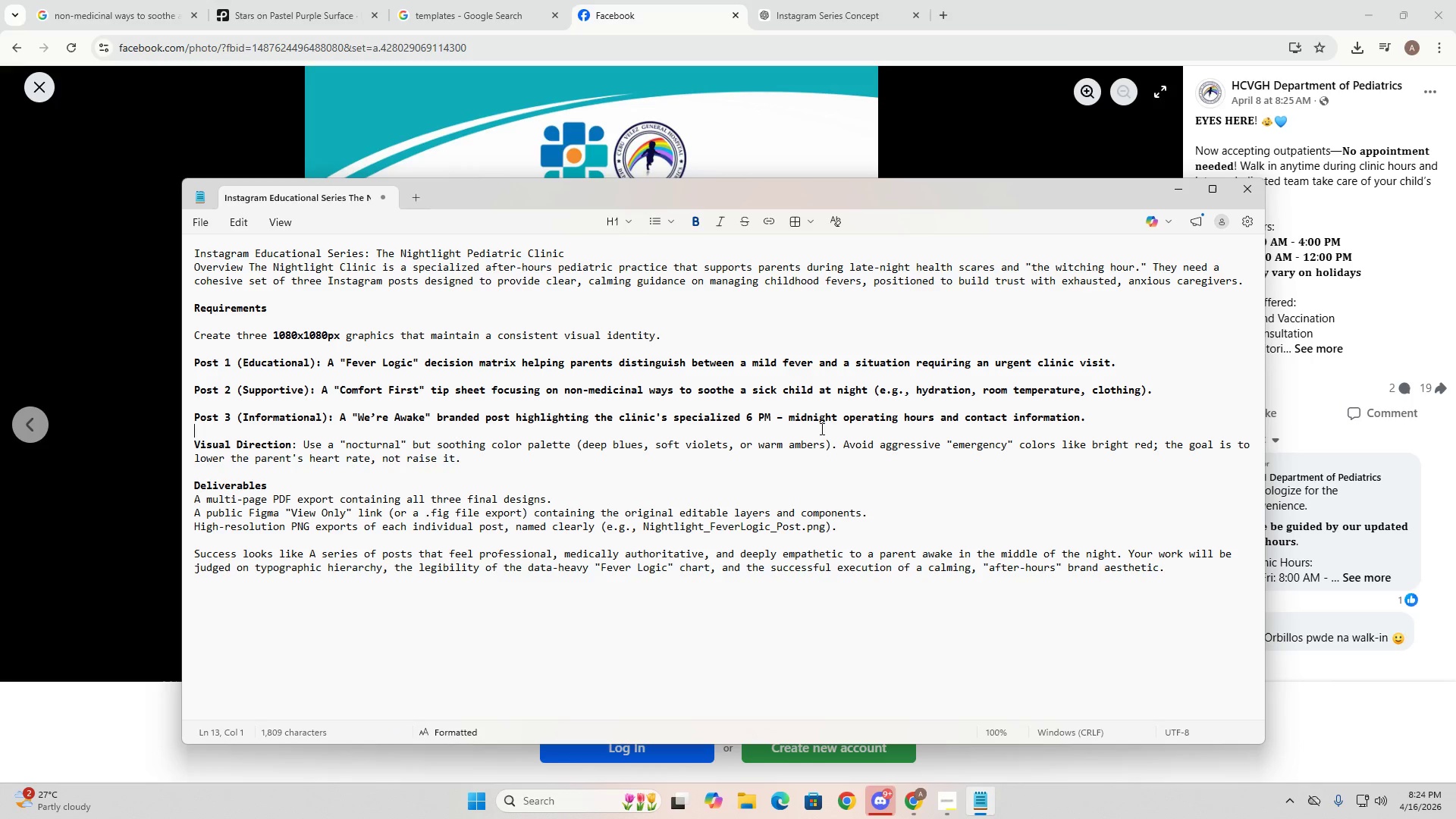 
double_click([934, 423])
 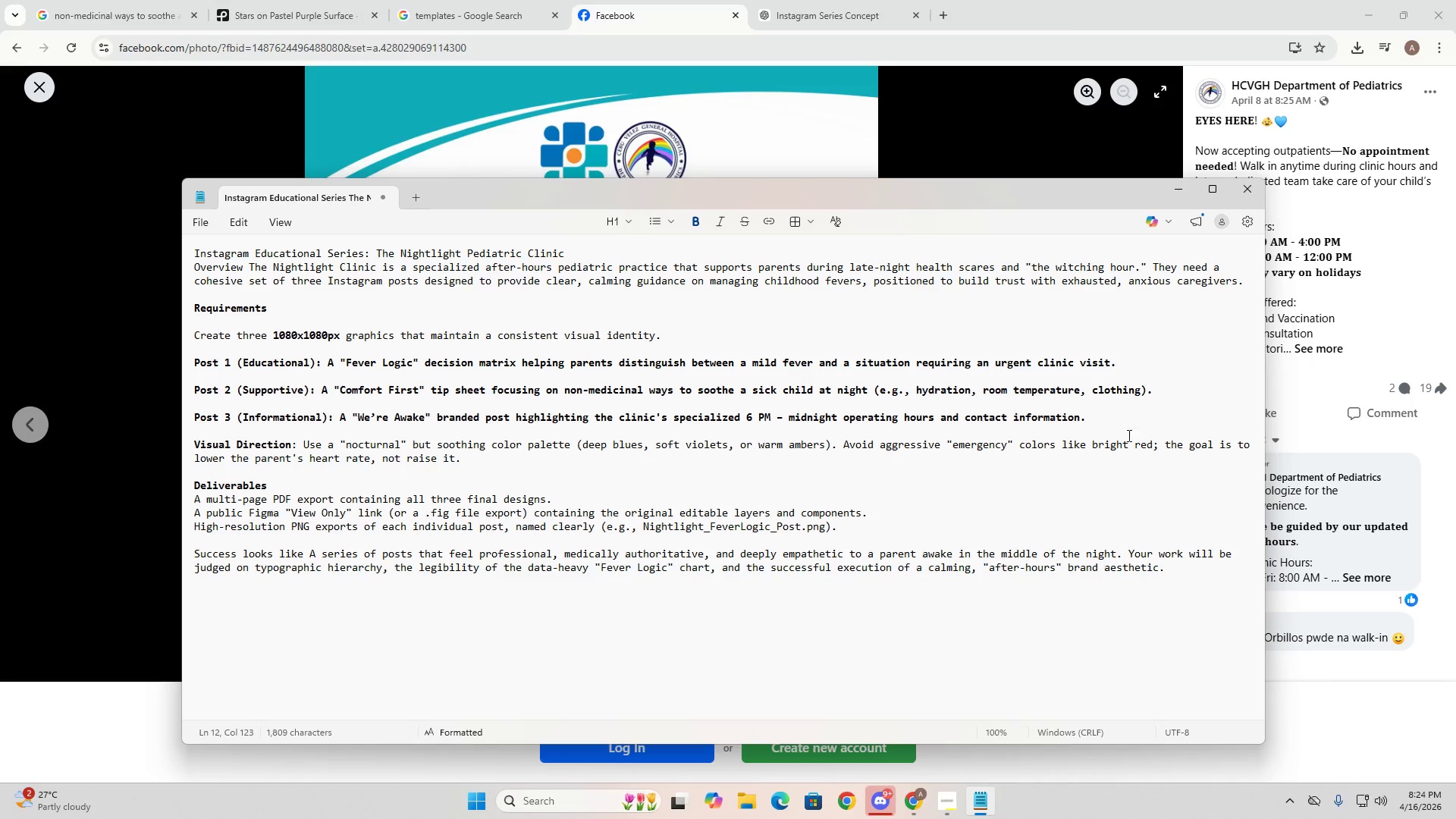 
key(Alt+AltLeft)
 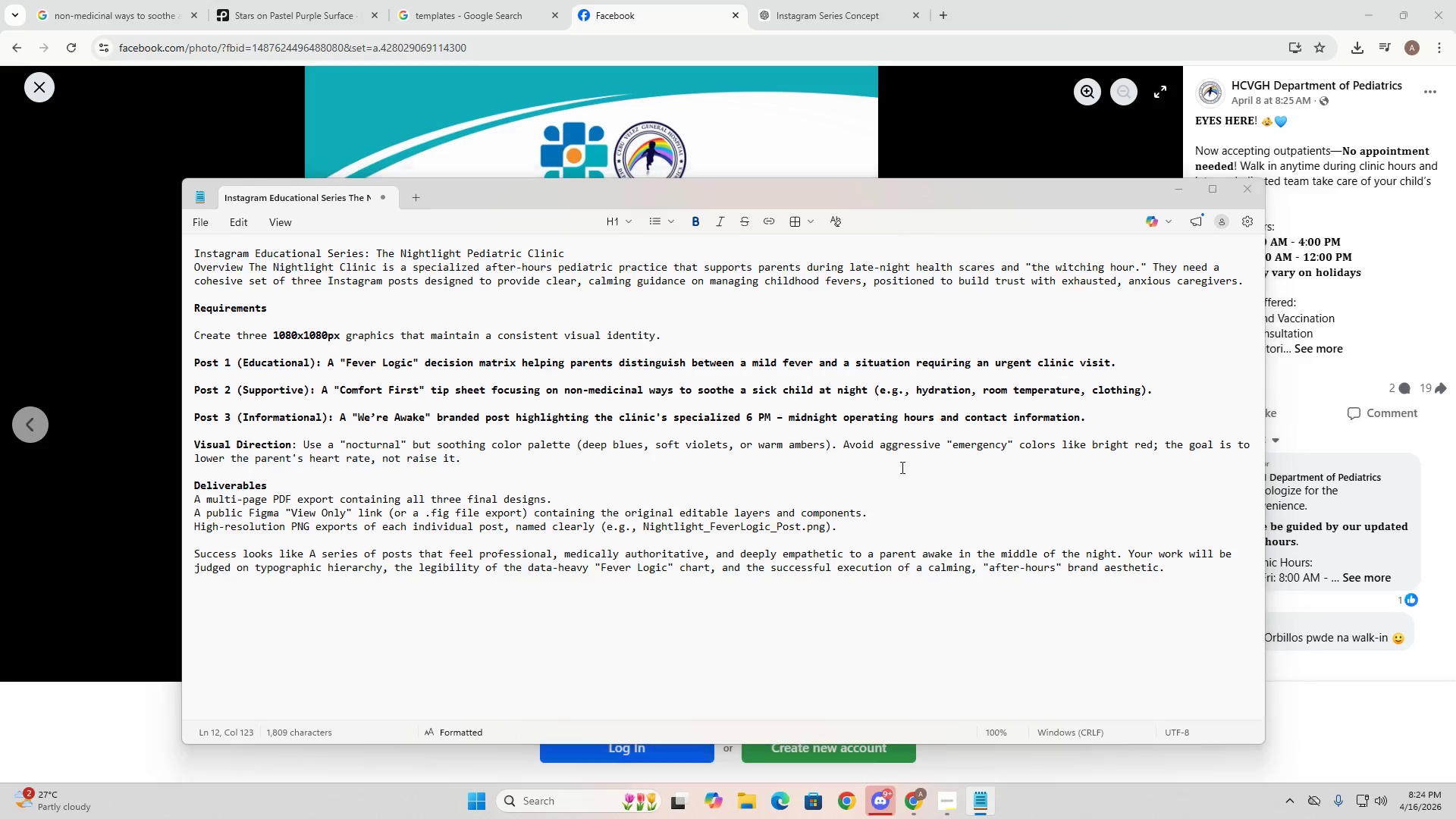 
key(Alt+Tab)
 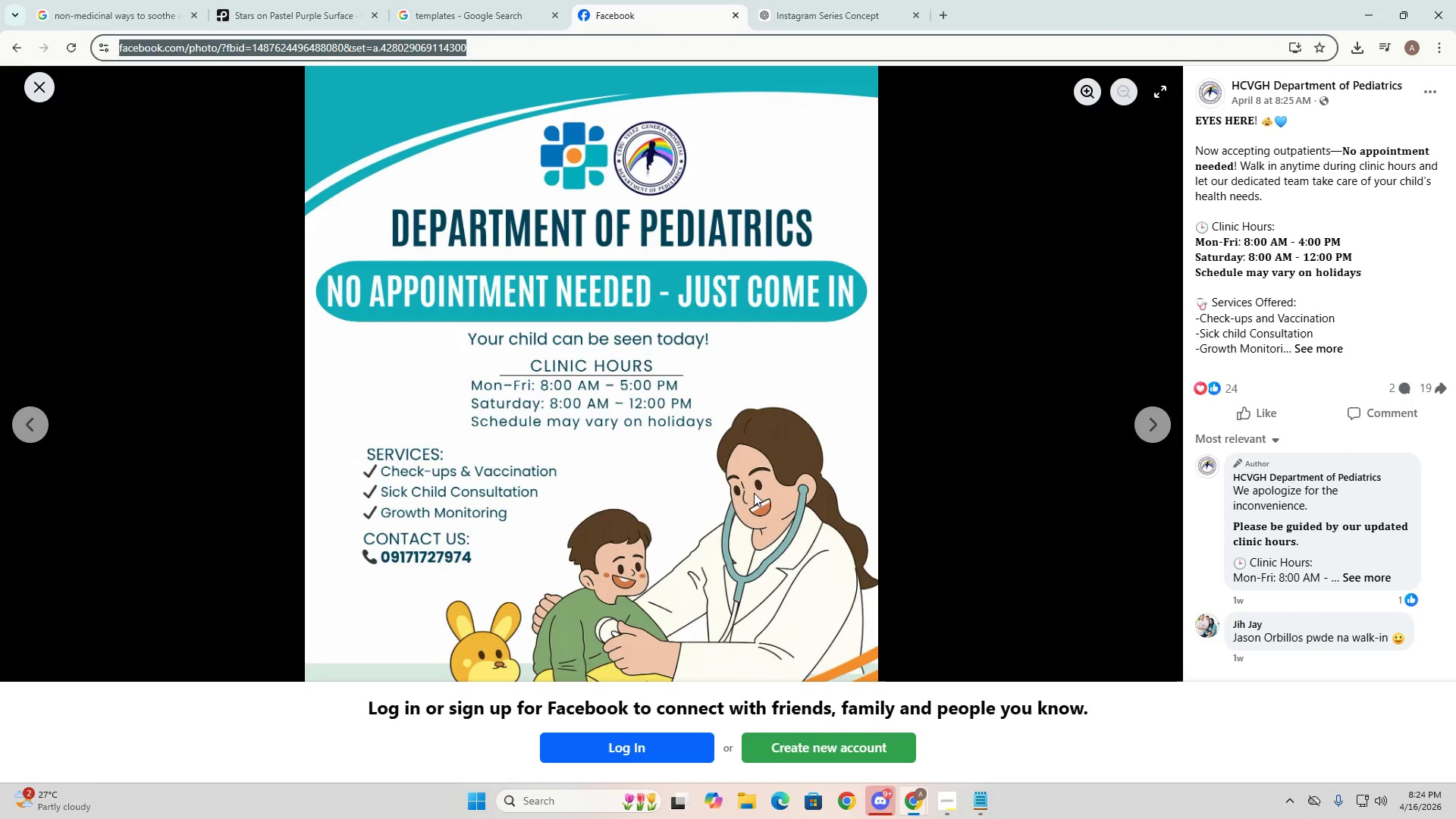 
key(Alt+Tab)
 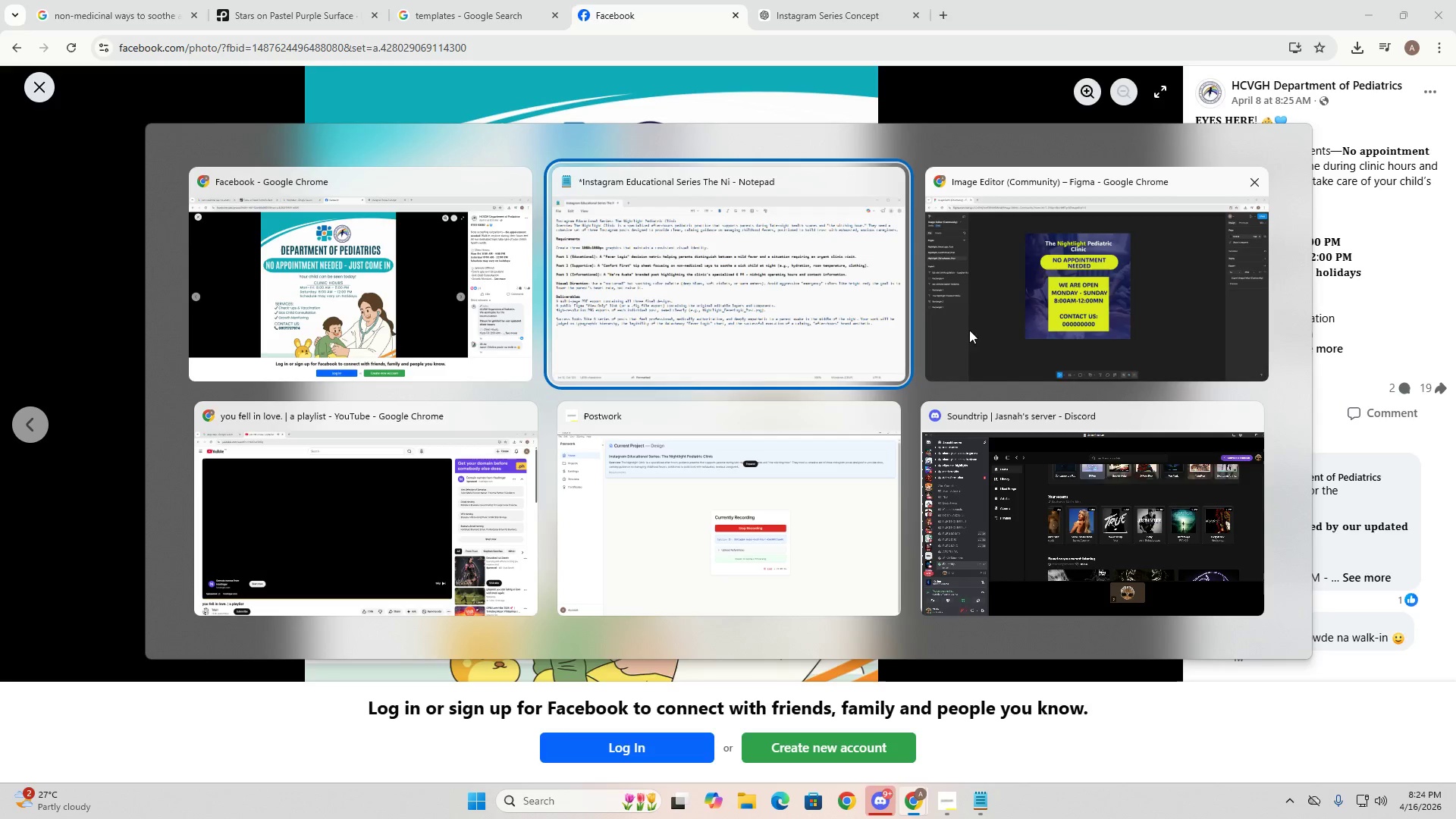 
left_click([1075, 328])
 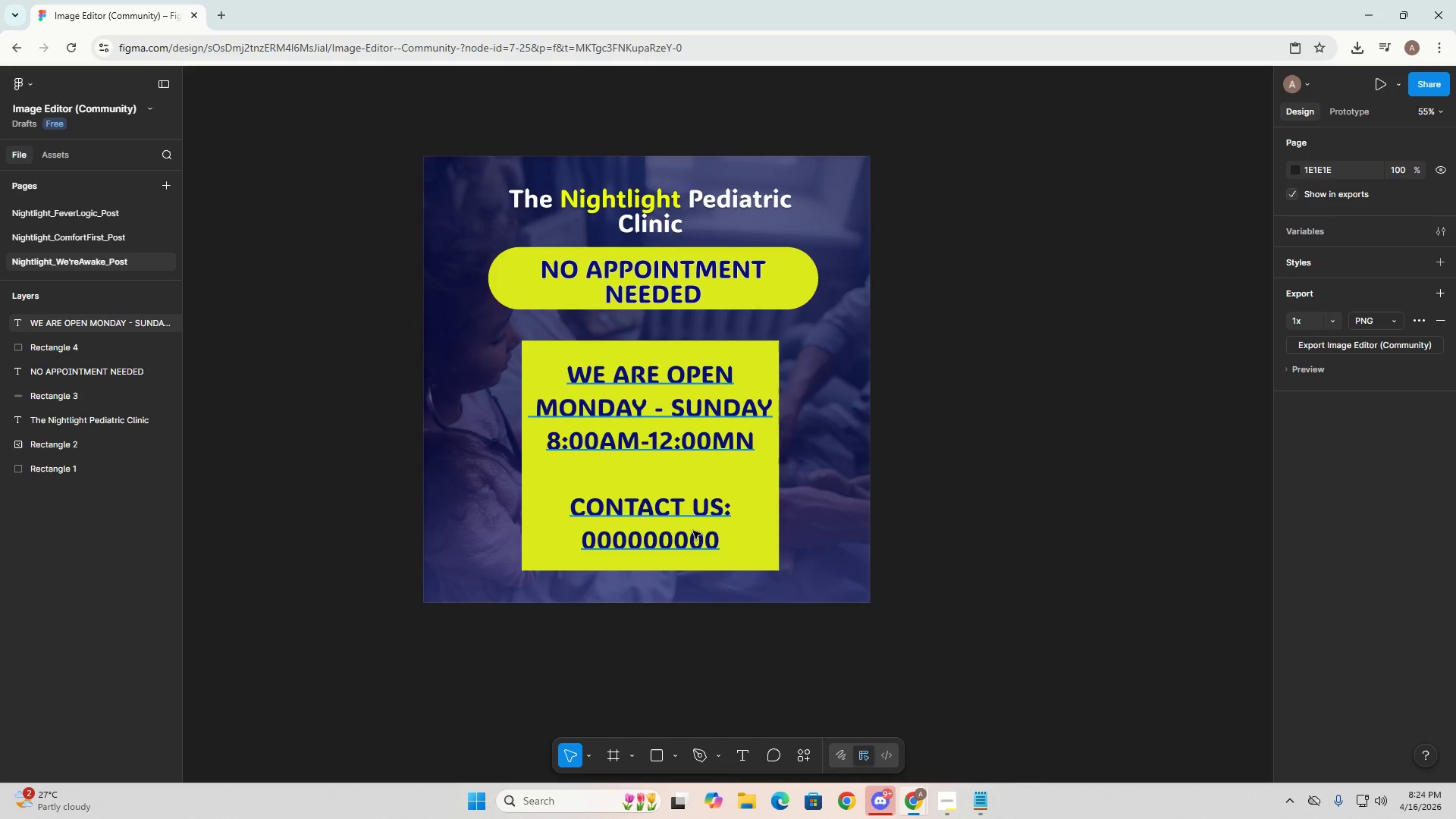 
key(Alt+Tab)
 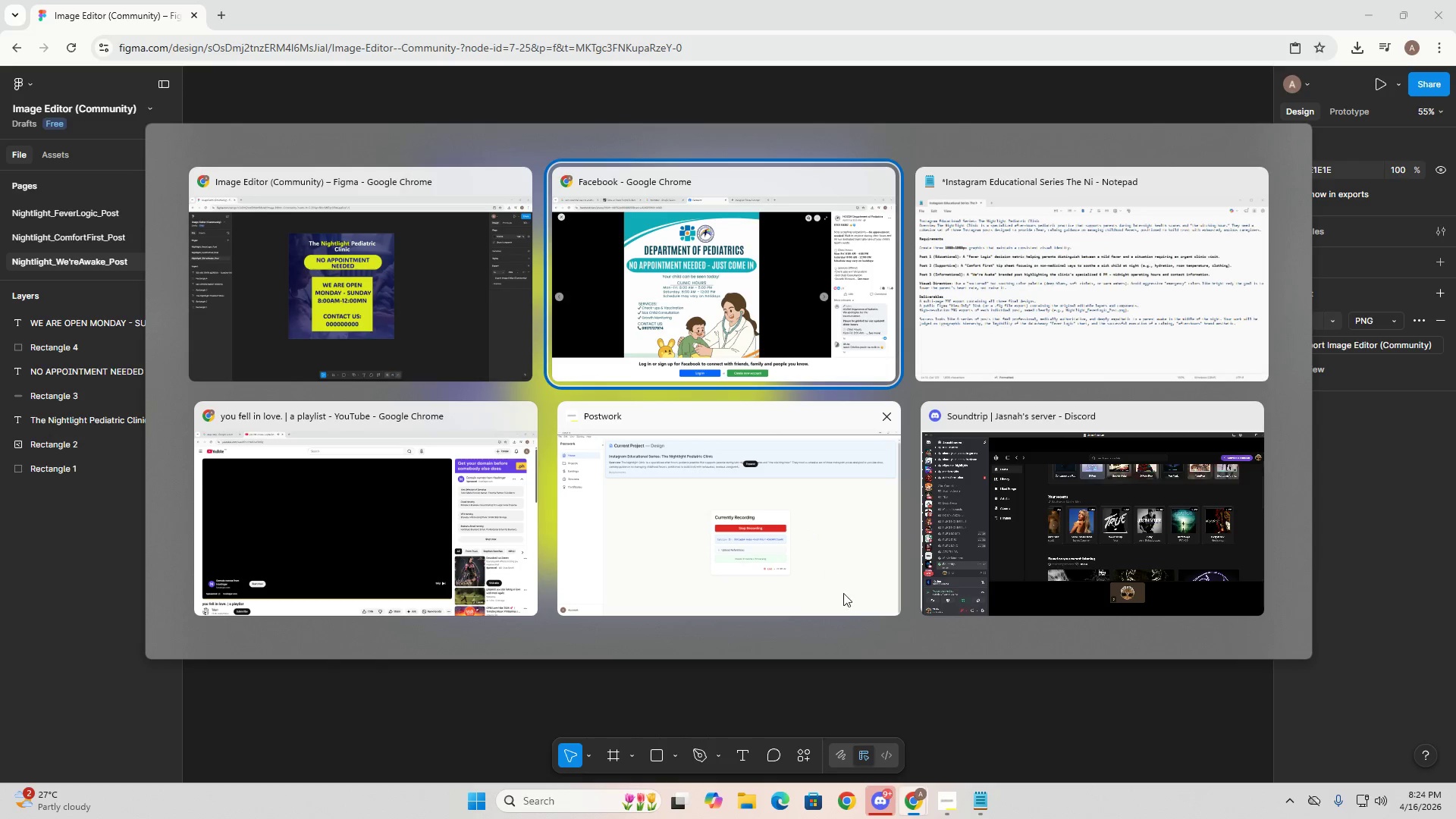 
left_click([823, 591])